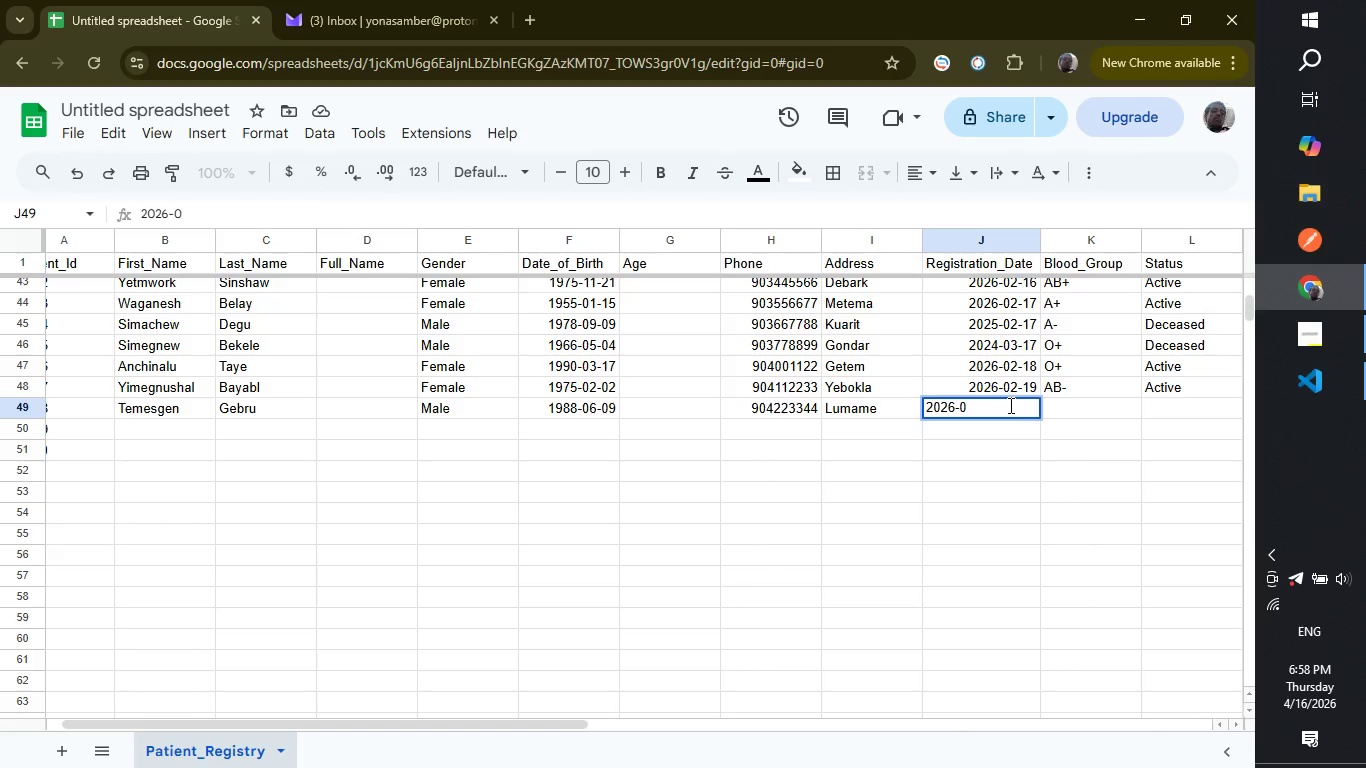 
type(2-20)
 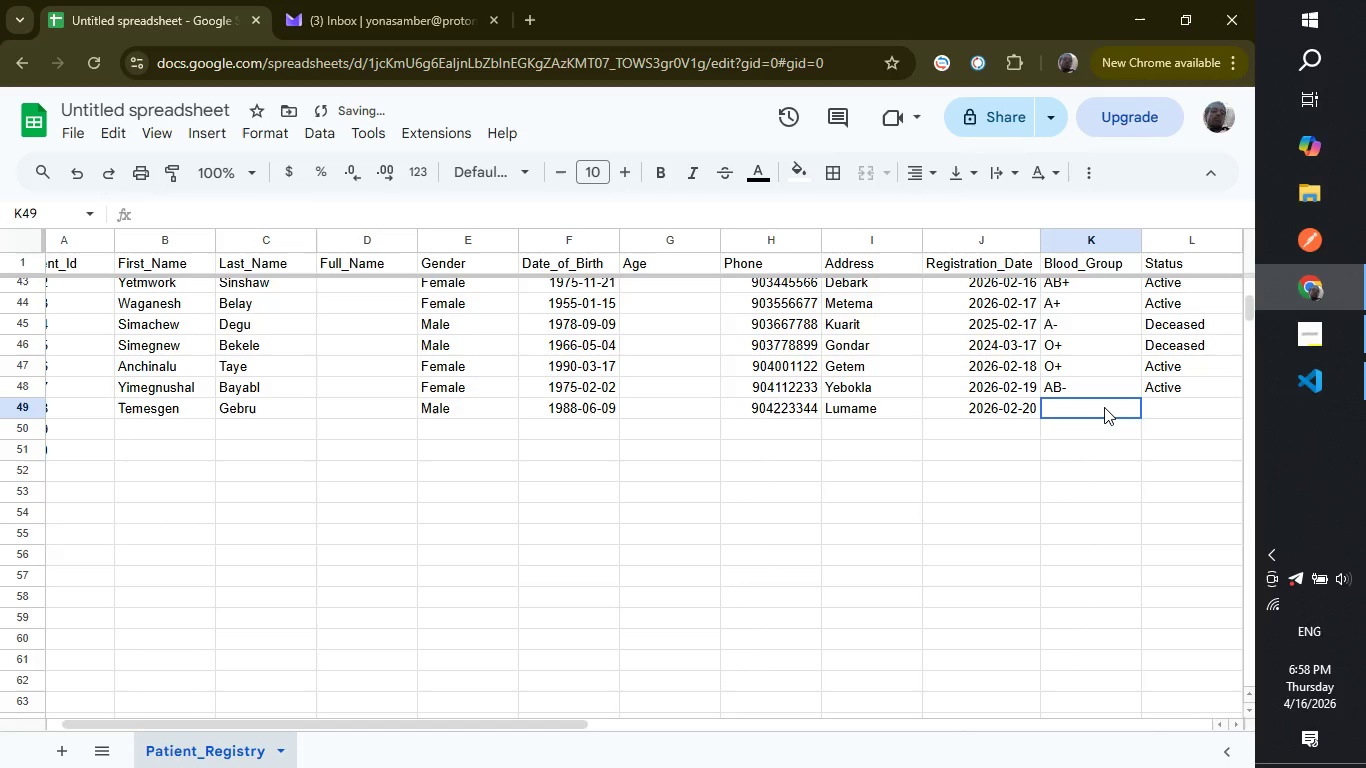 
left_click([1104, 407])
 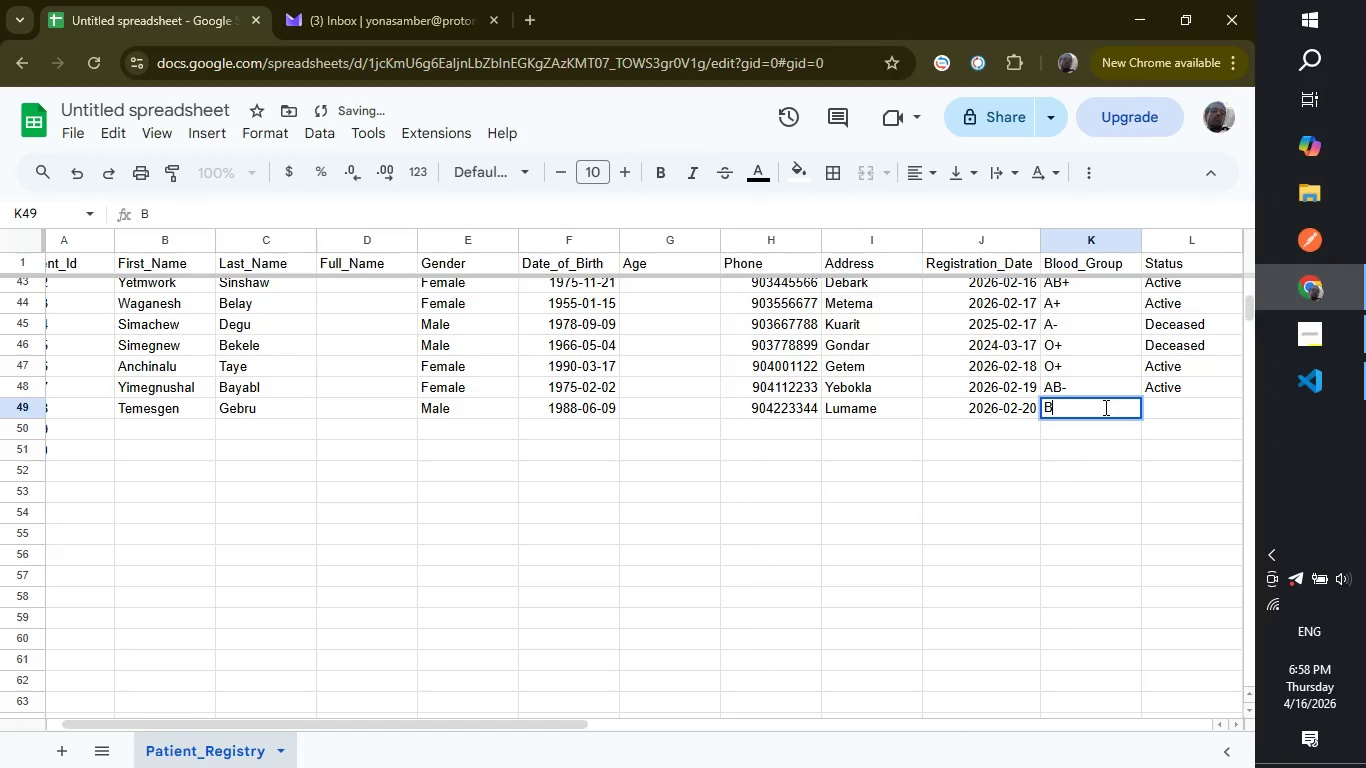 
key(Shift+ShiftRight)
 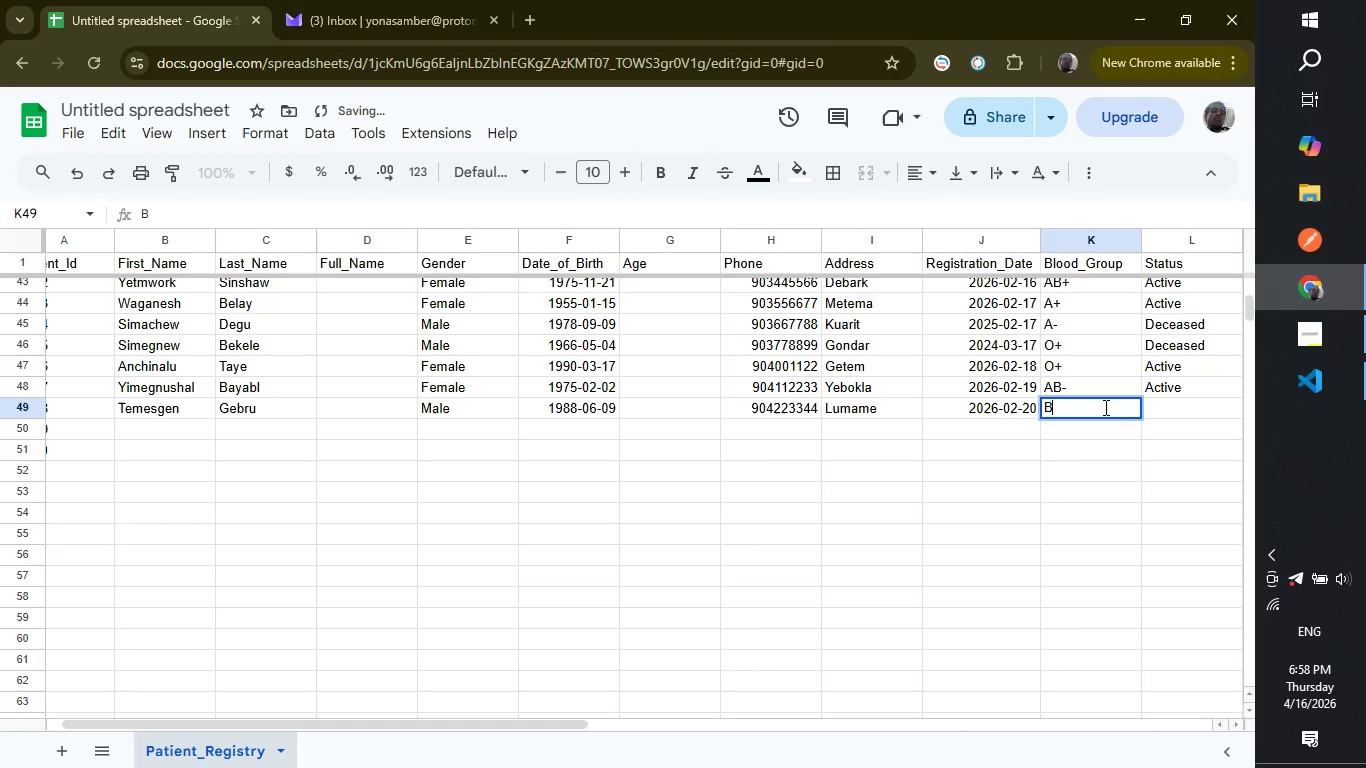 
key(Shift+B)
 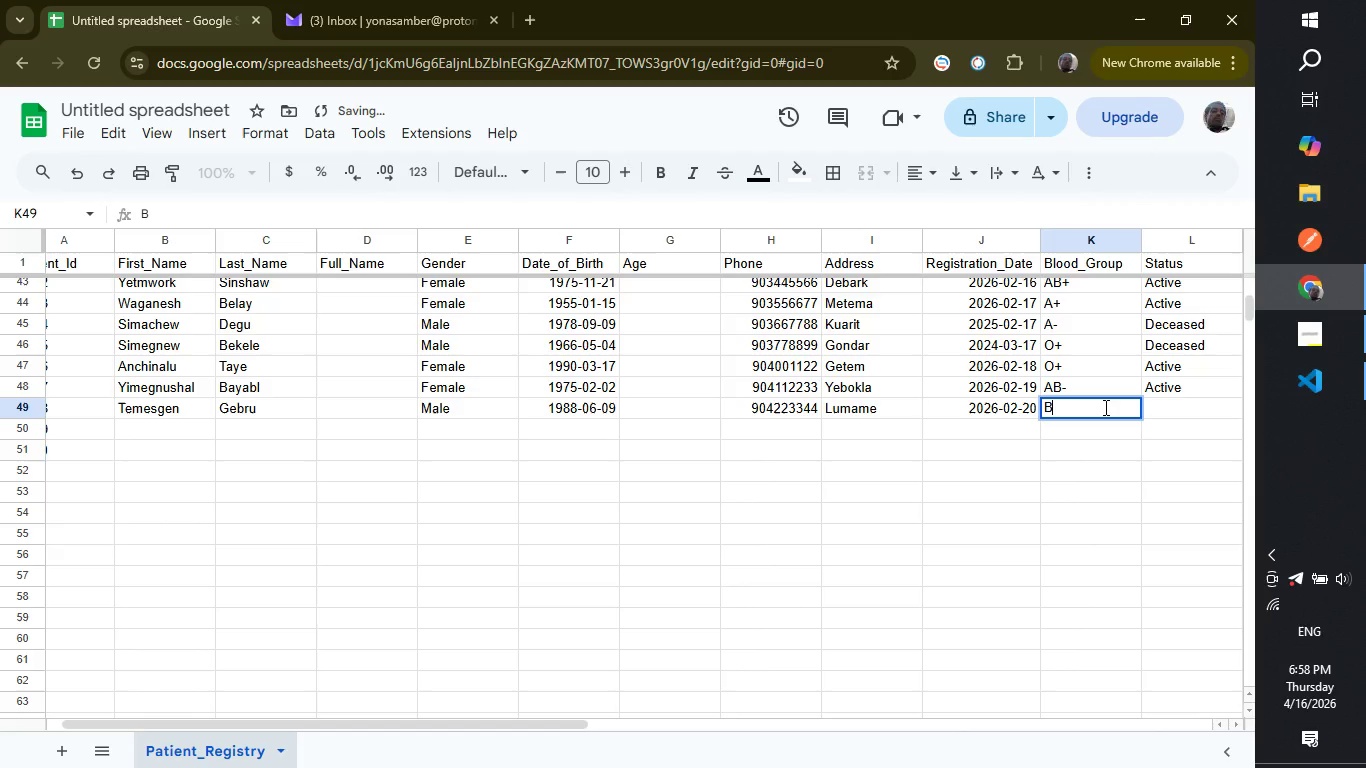 
key(Shift+ShiftLeft)
 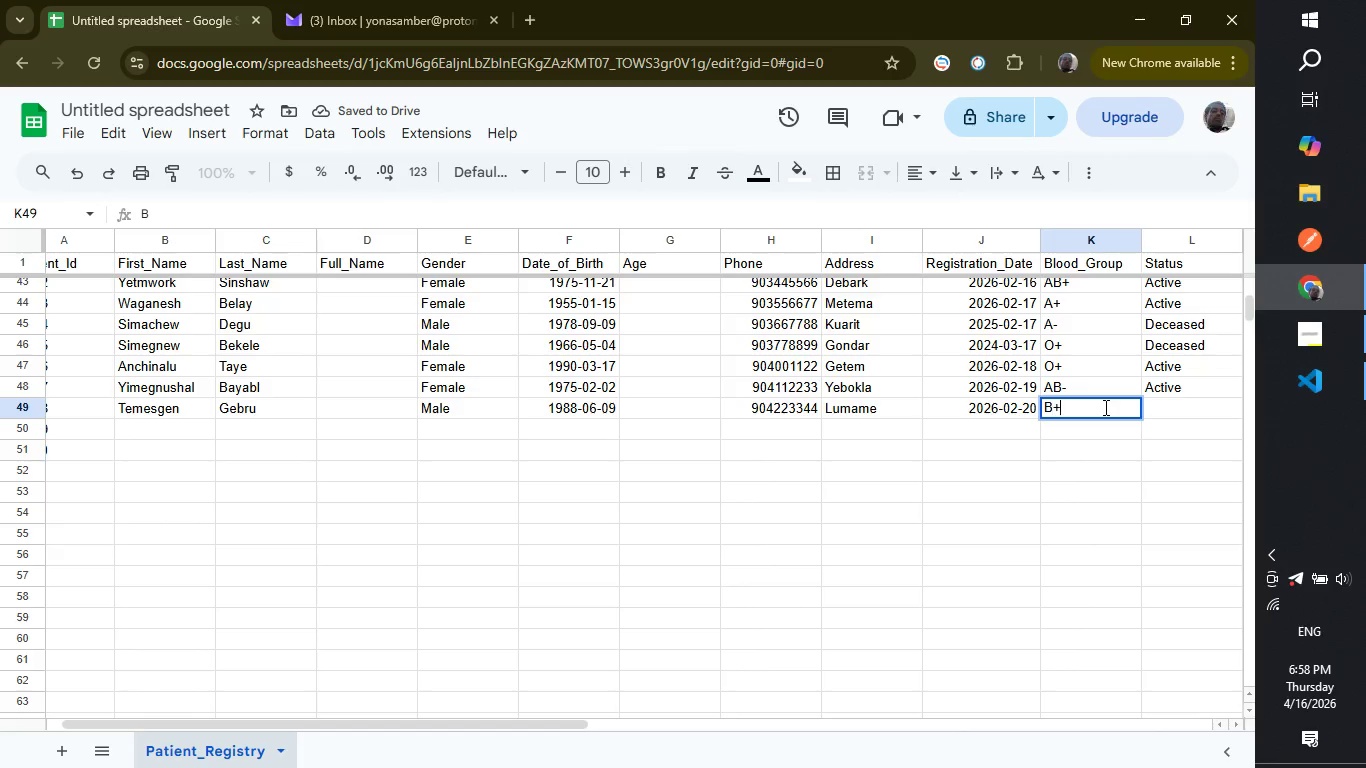 
key(Shift+ShiftLeft)
 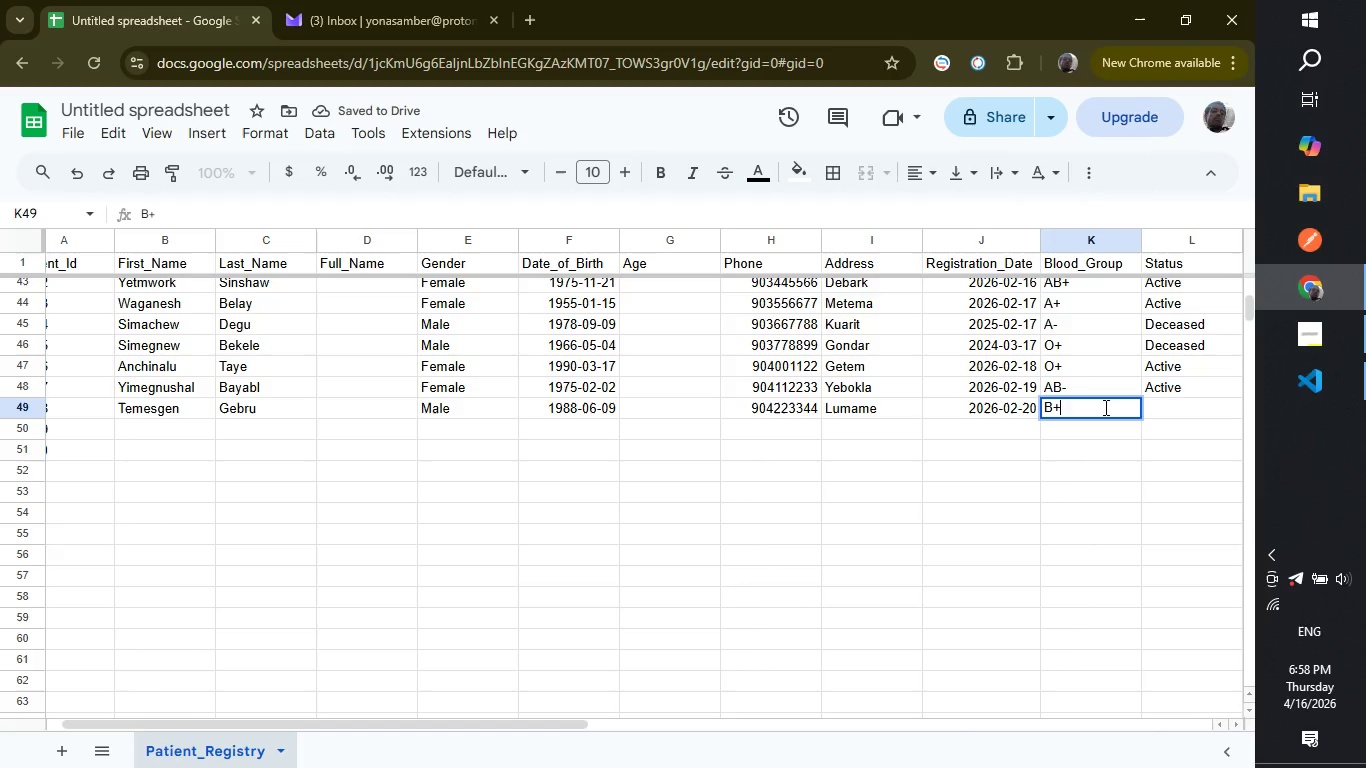 
key(Shift+Equal)
 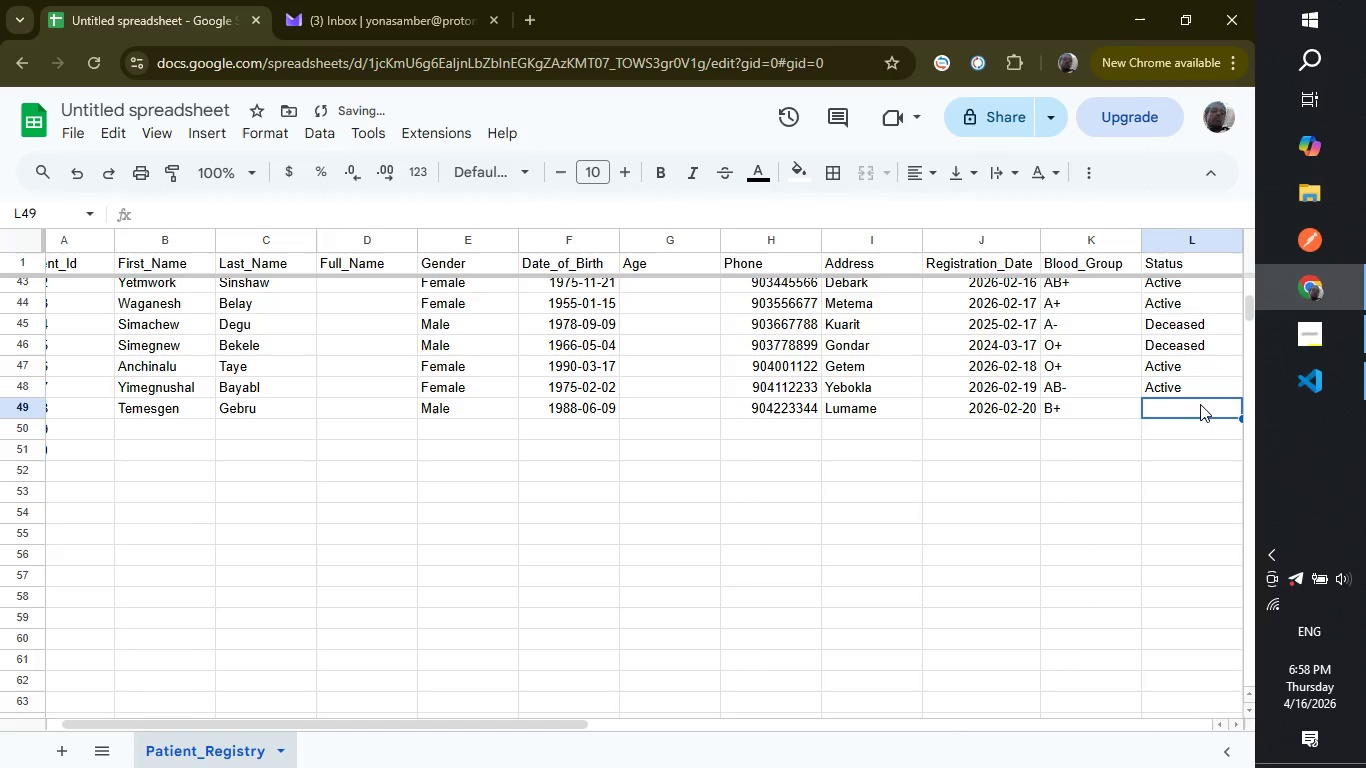 
left_click([1200, 404])
 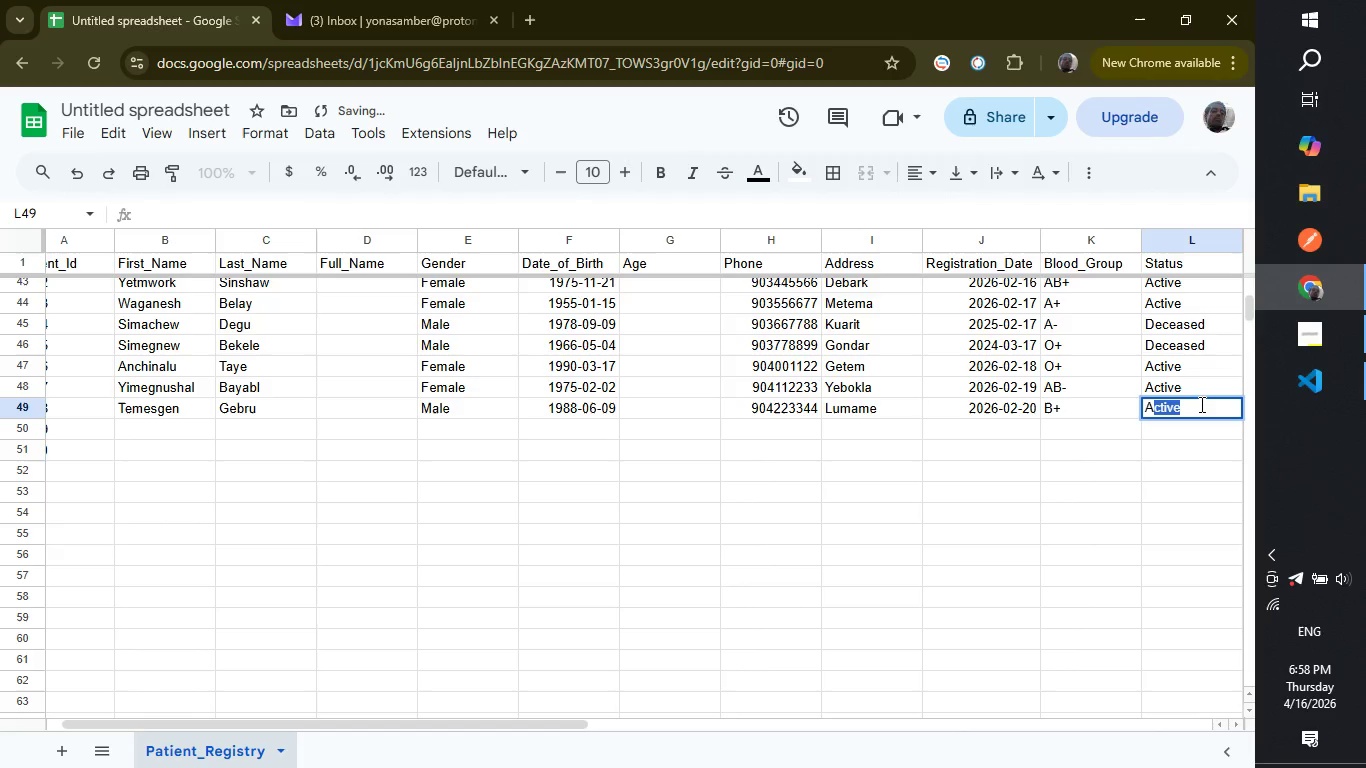 
key(Shift+ShiftRight)
 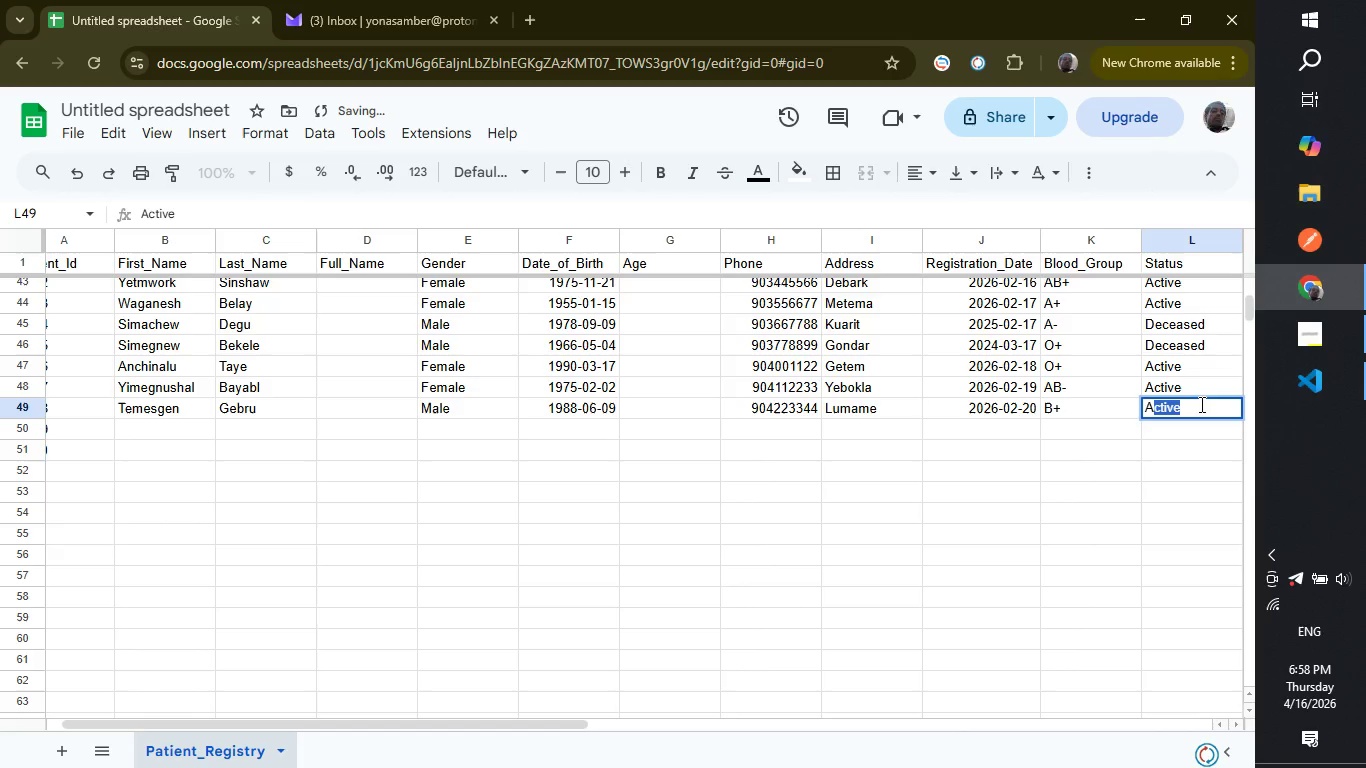 
key(Shift+A)
 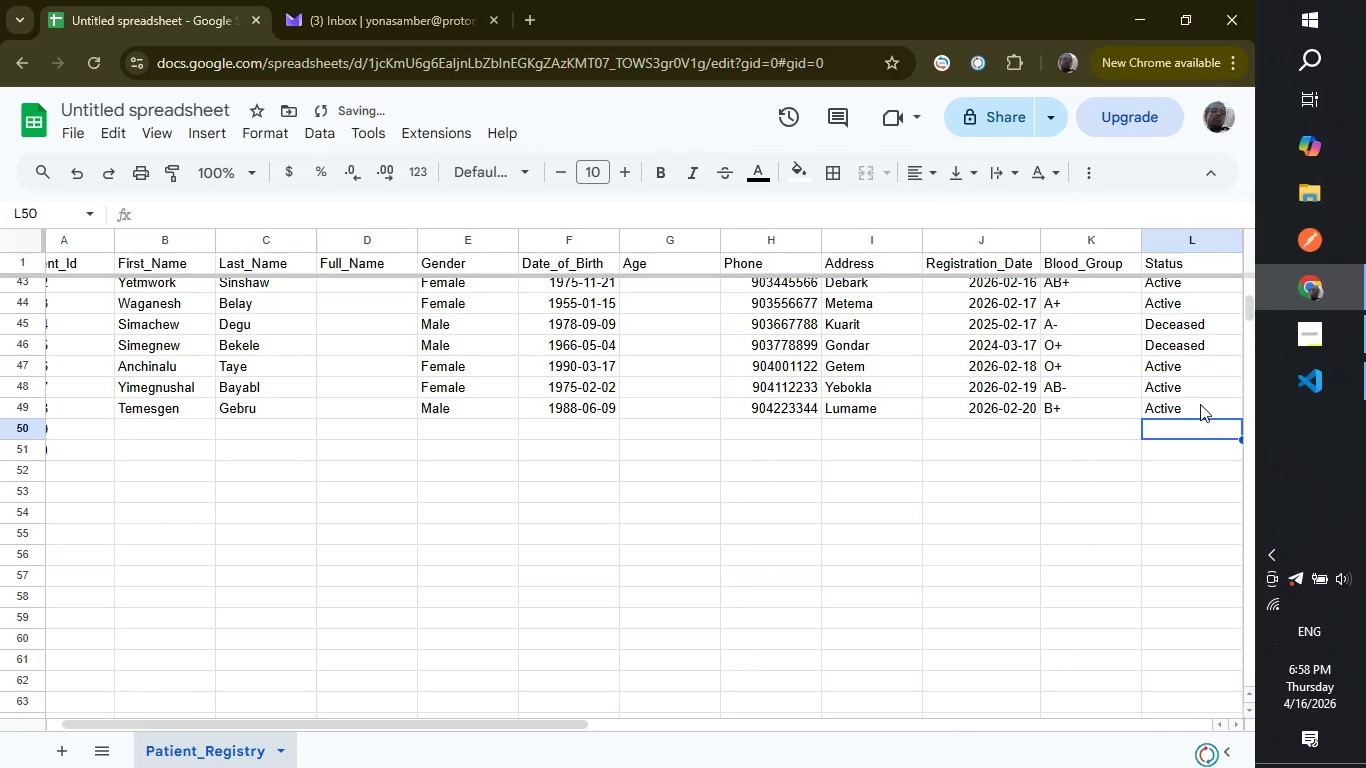 
key(Enter)
 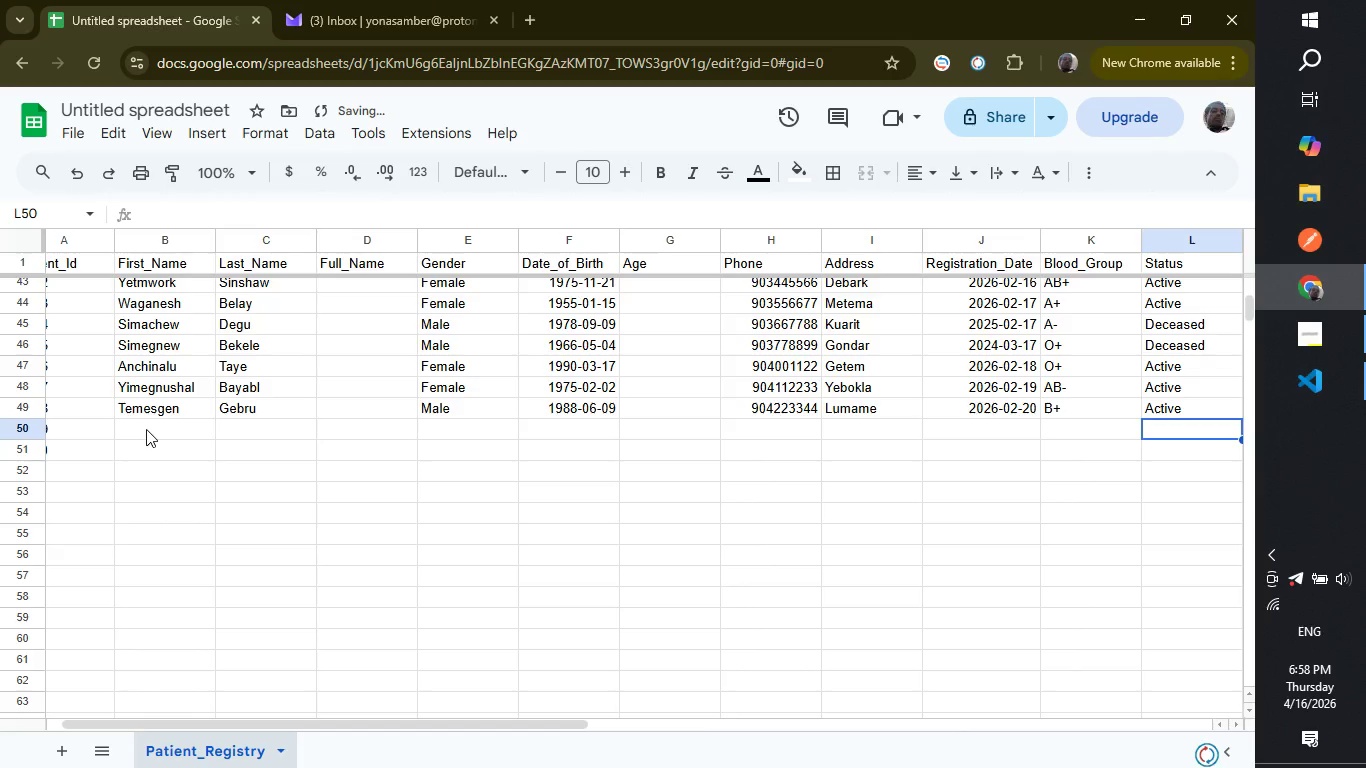 
left_click([146, 429])
 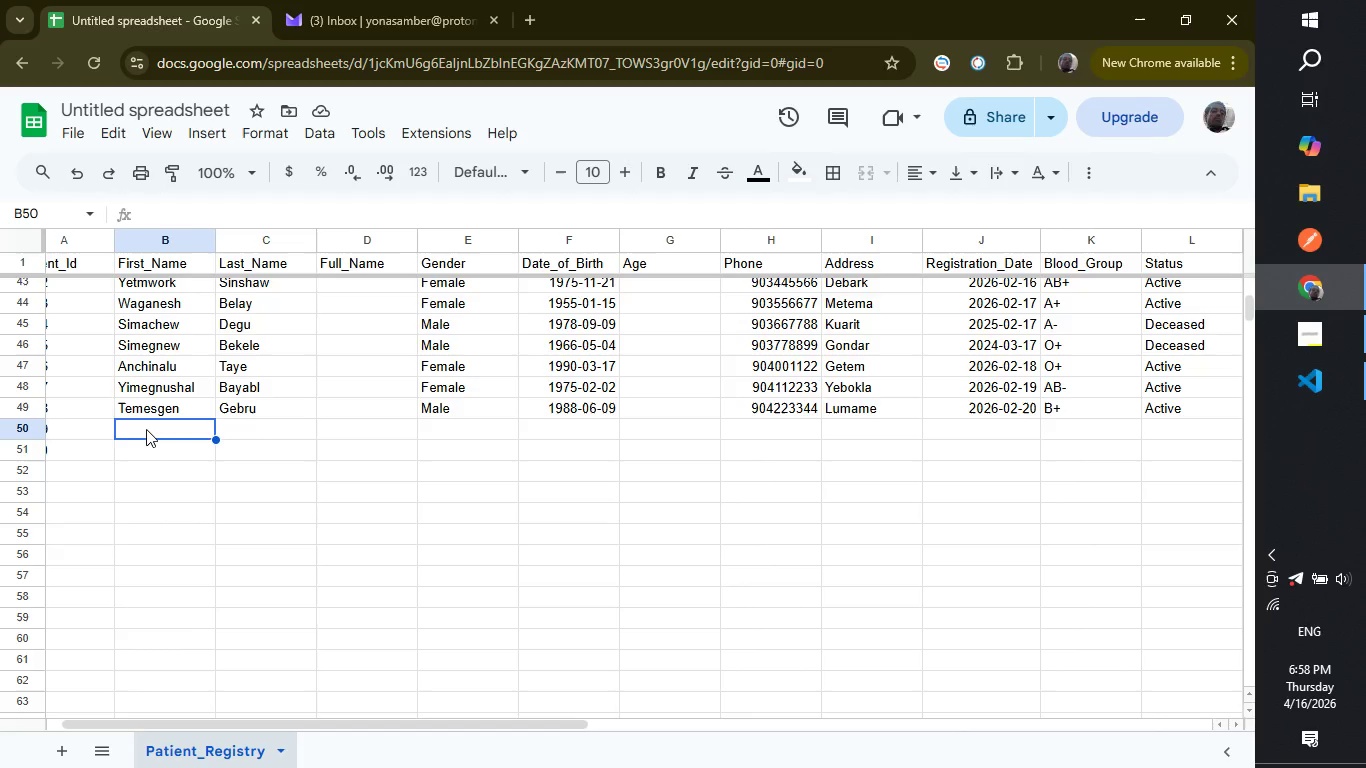 
type(Kehali)
 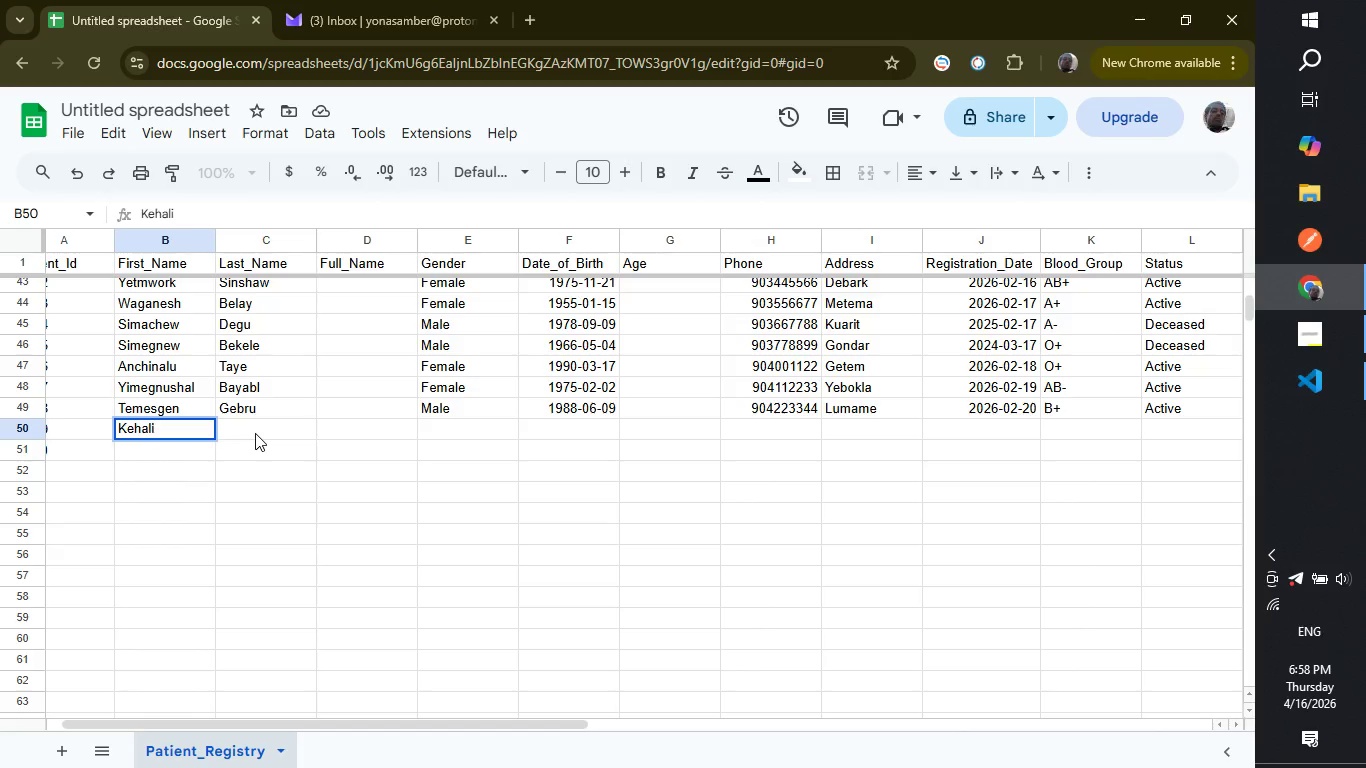 
left_click([255, 433])
 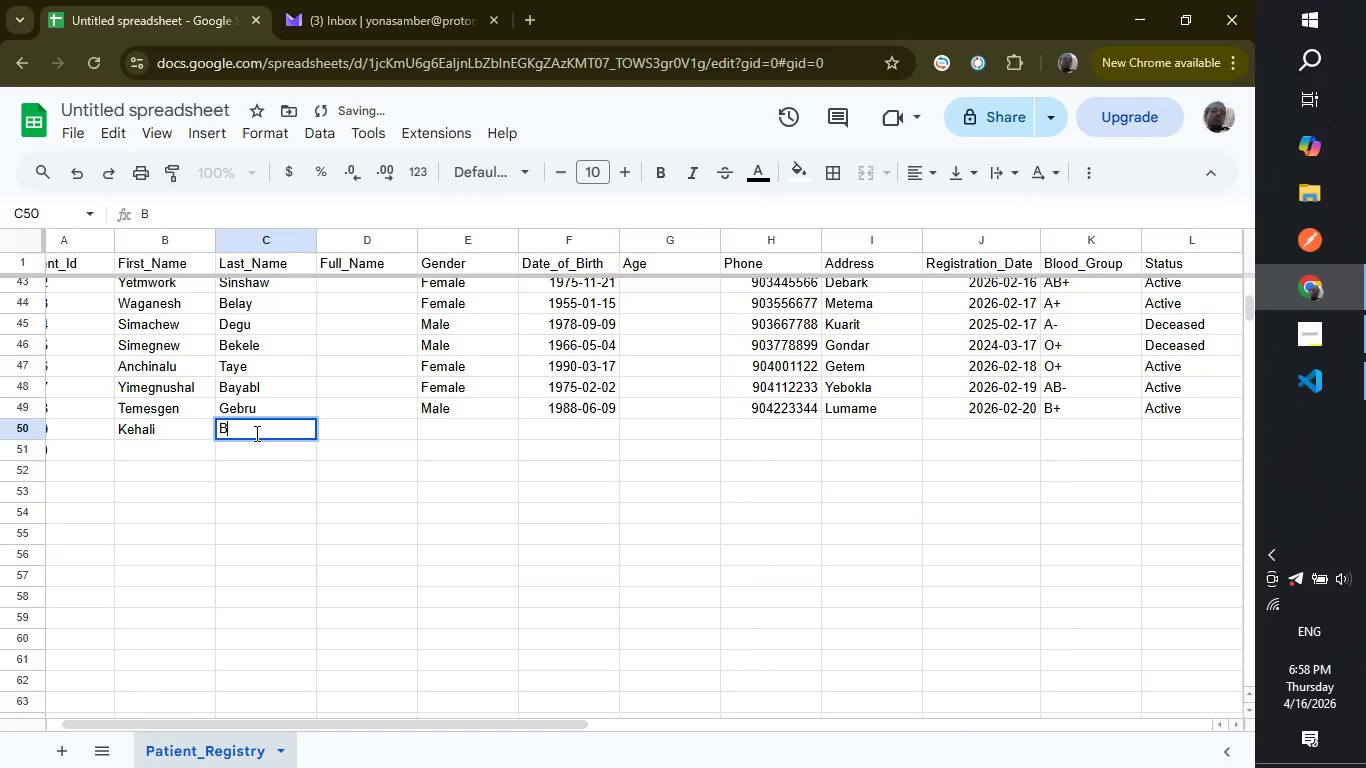 
type(Belay)
 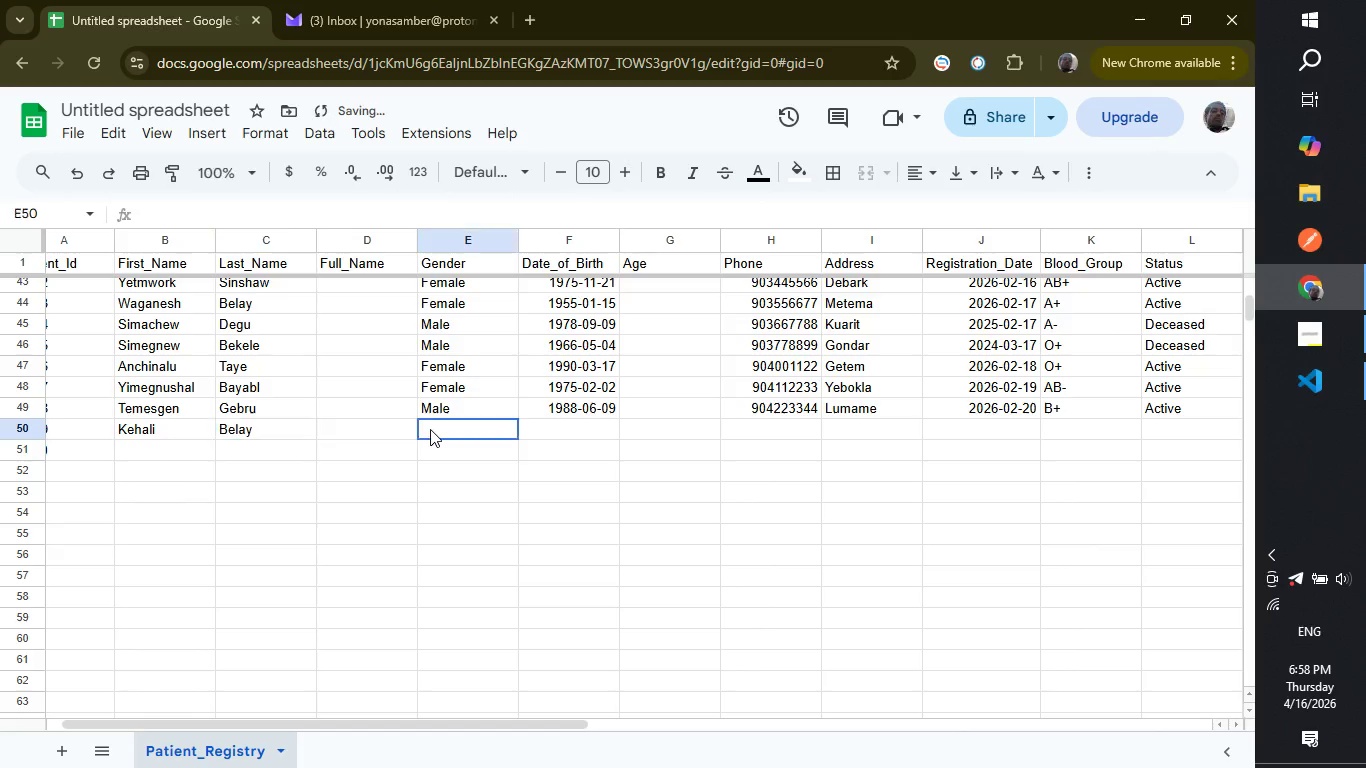 
left_click([430, 429])
 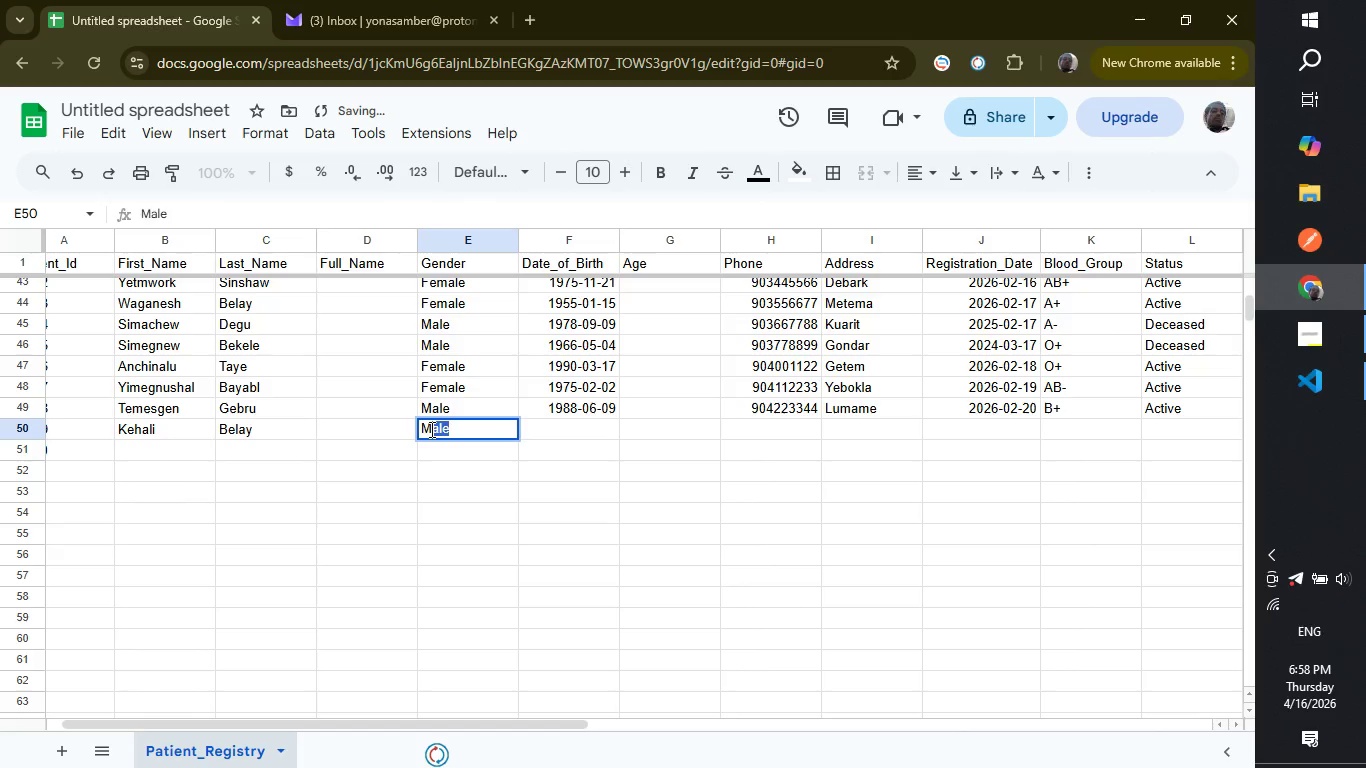 
key(Shift+ShiftLeft)
 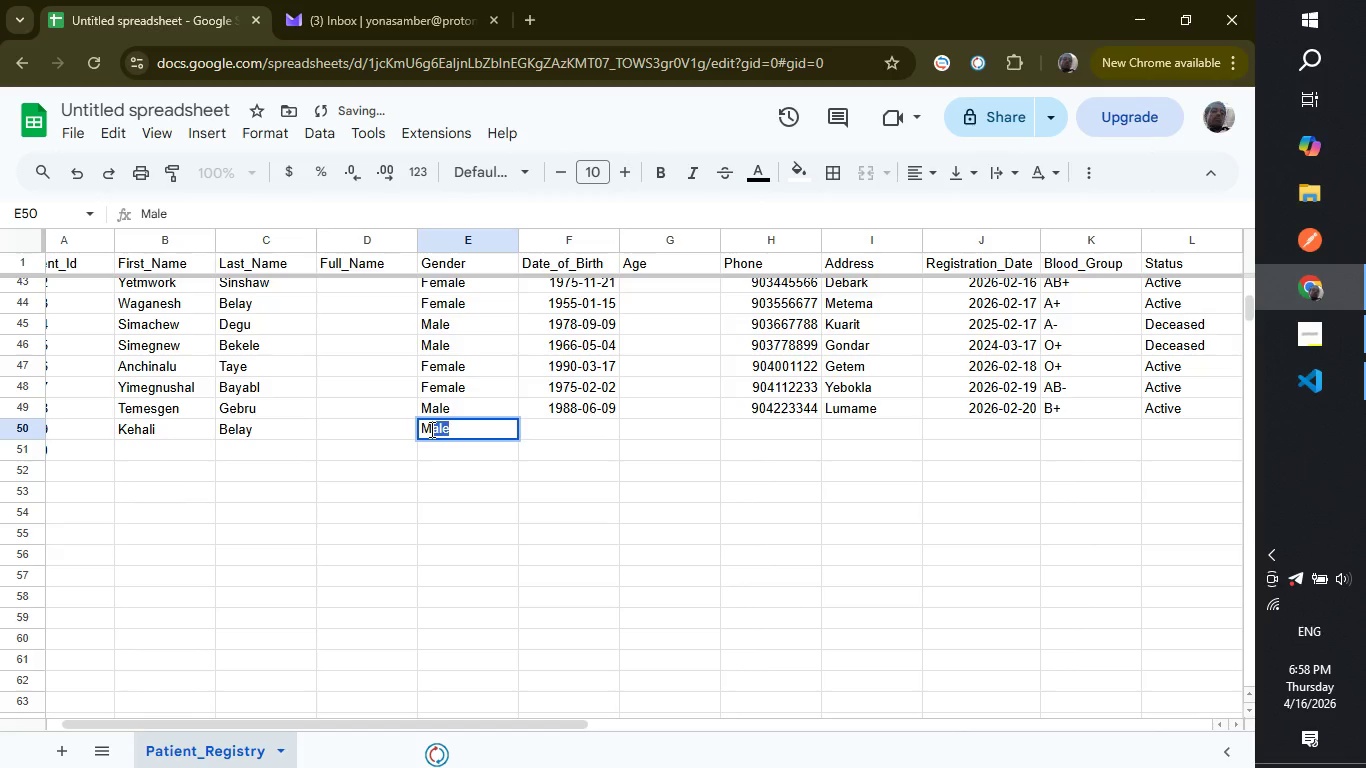 
key(Shift+M)
 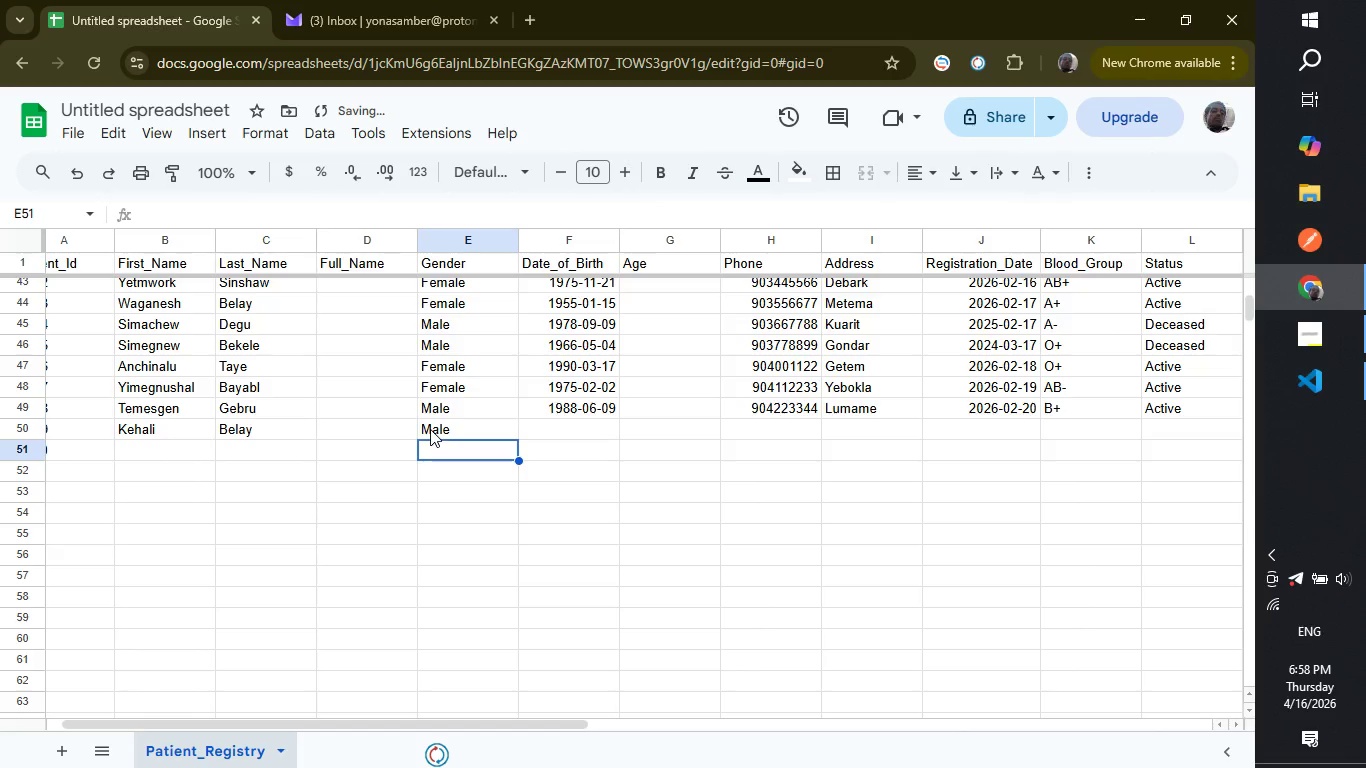 
key(Enter)
 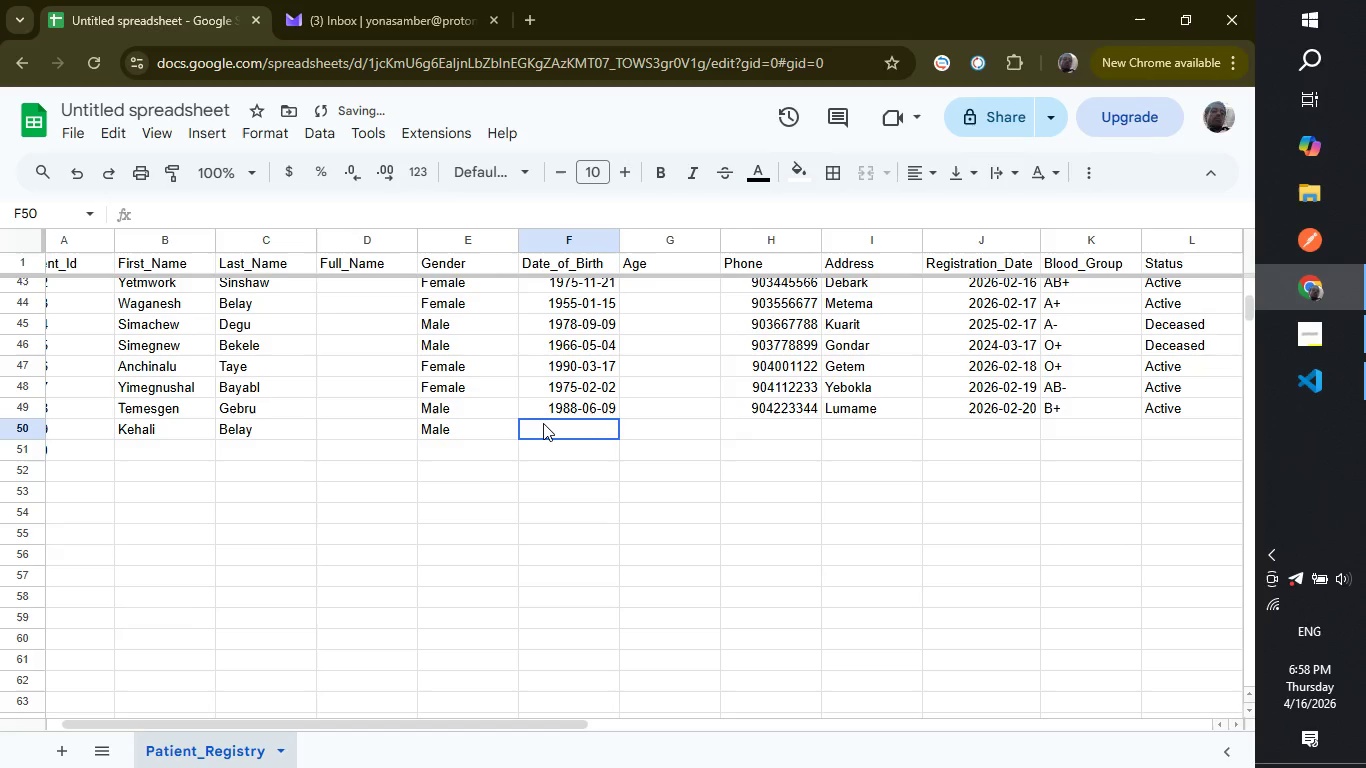 
left_click([543, 423])
 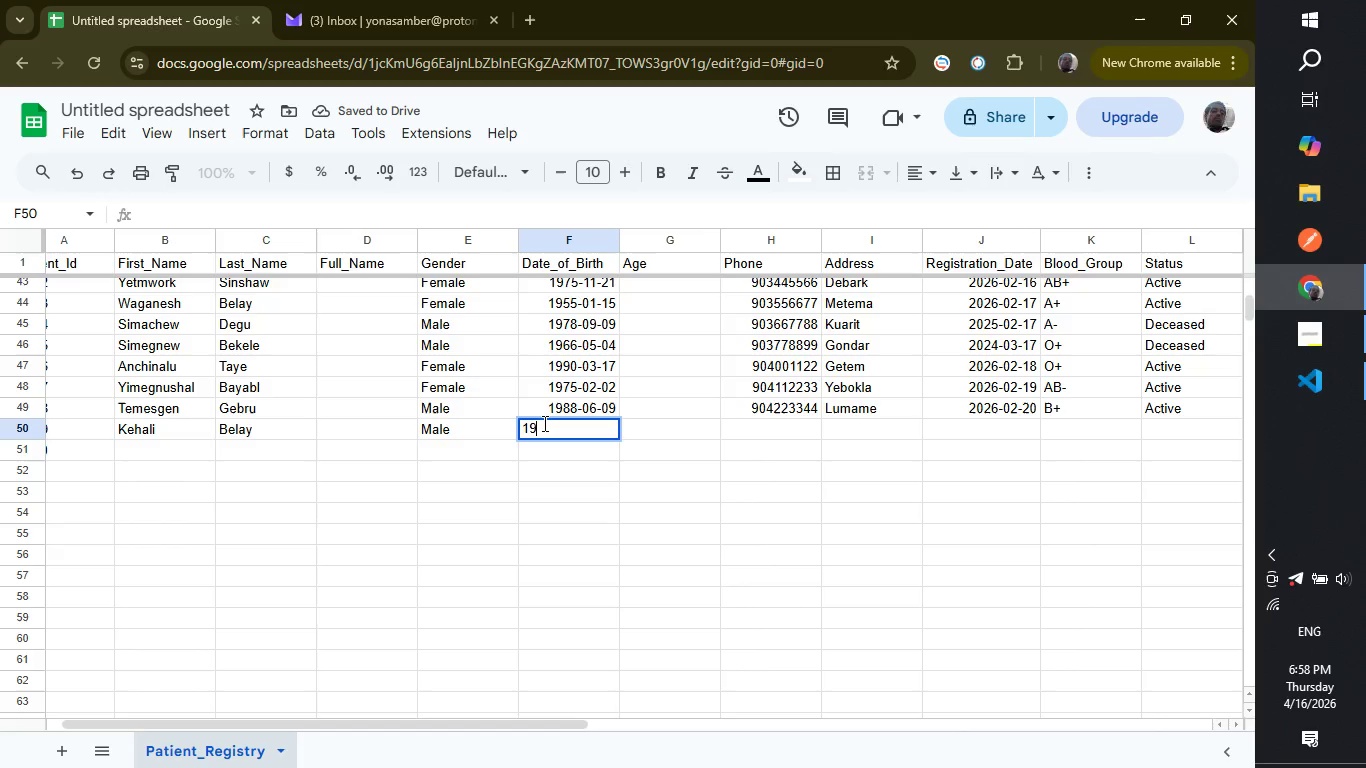 
type(1982-08-28)
 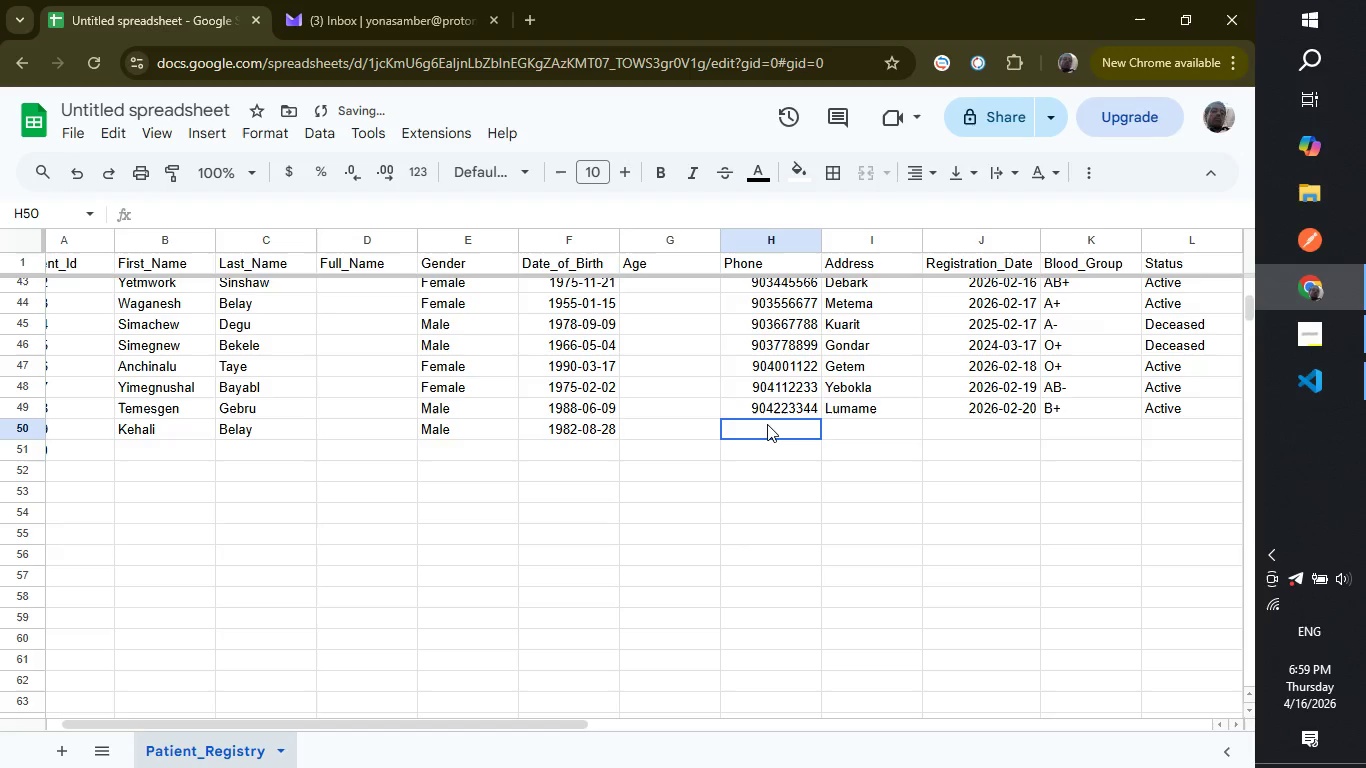 
left_click([767, 424])
 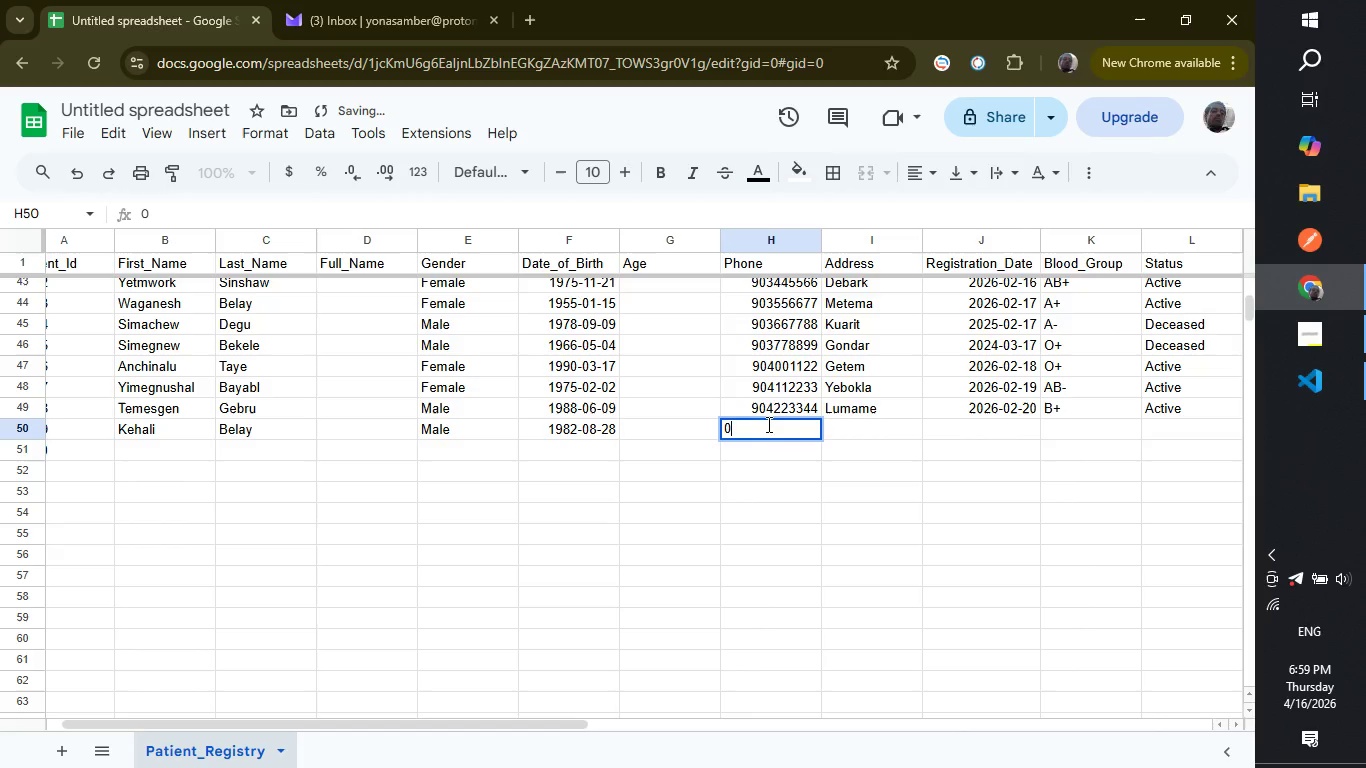 
type(0904)
 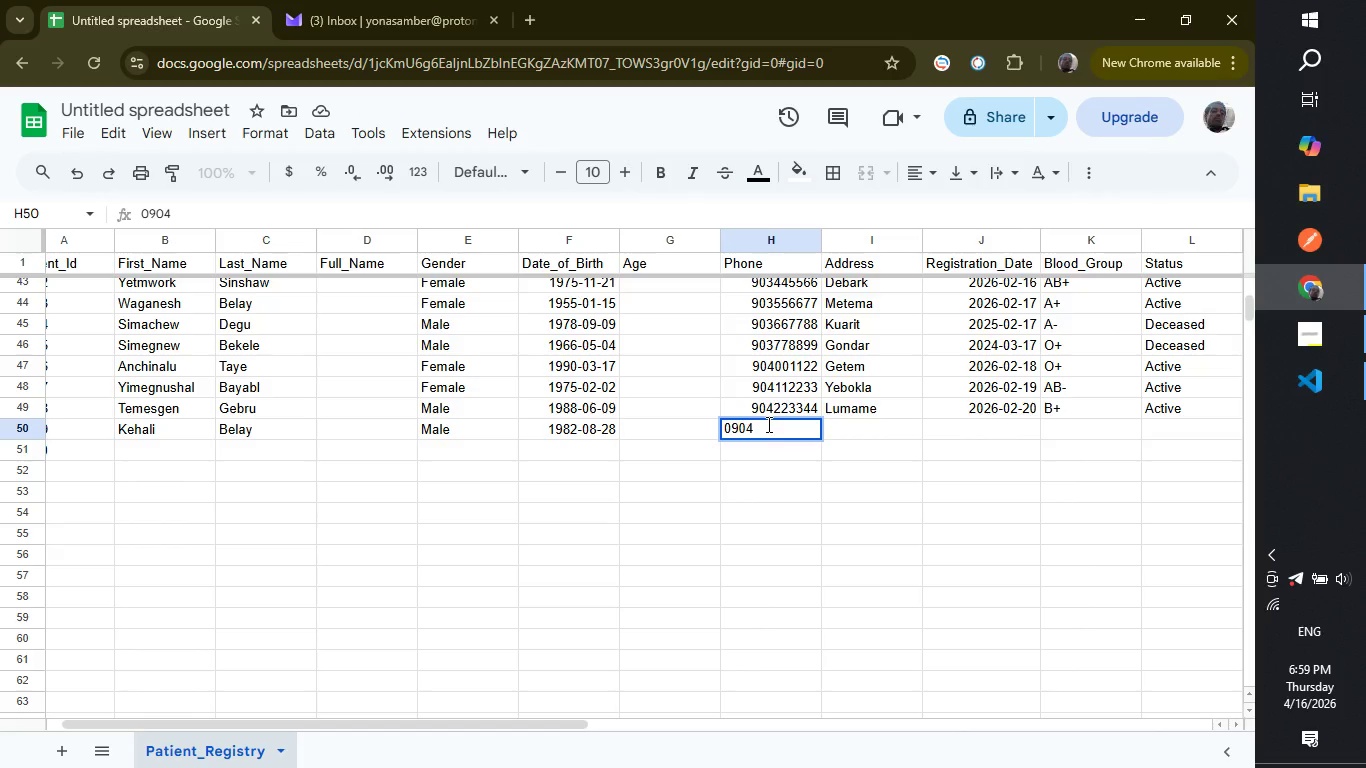 
wait(7.66)
 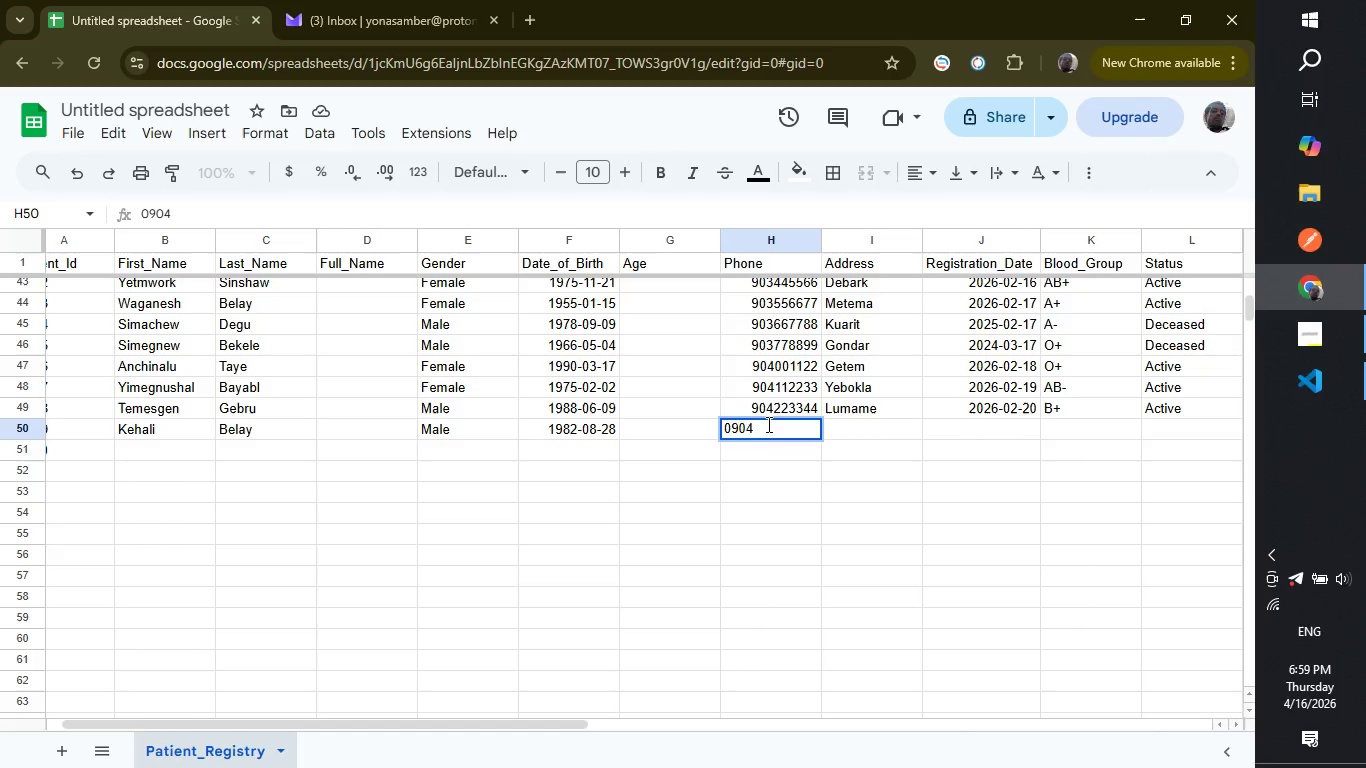 
type(334455)
 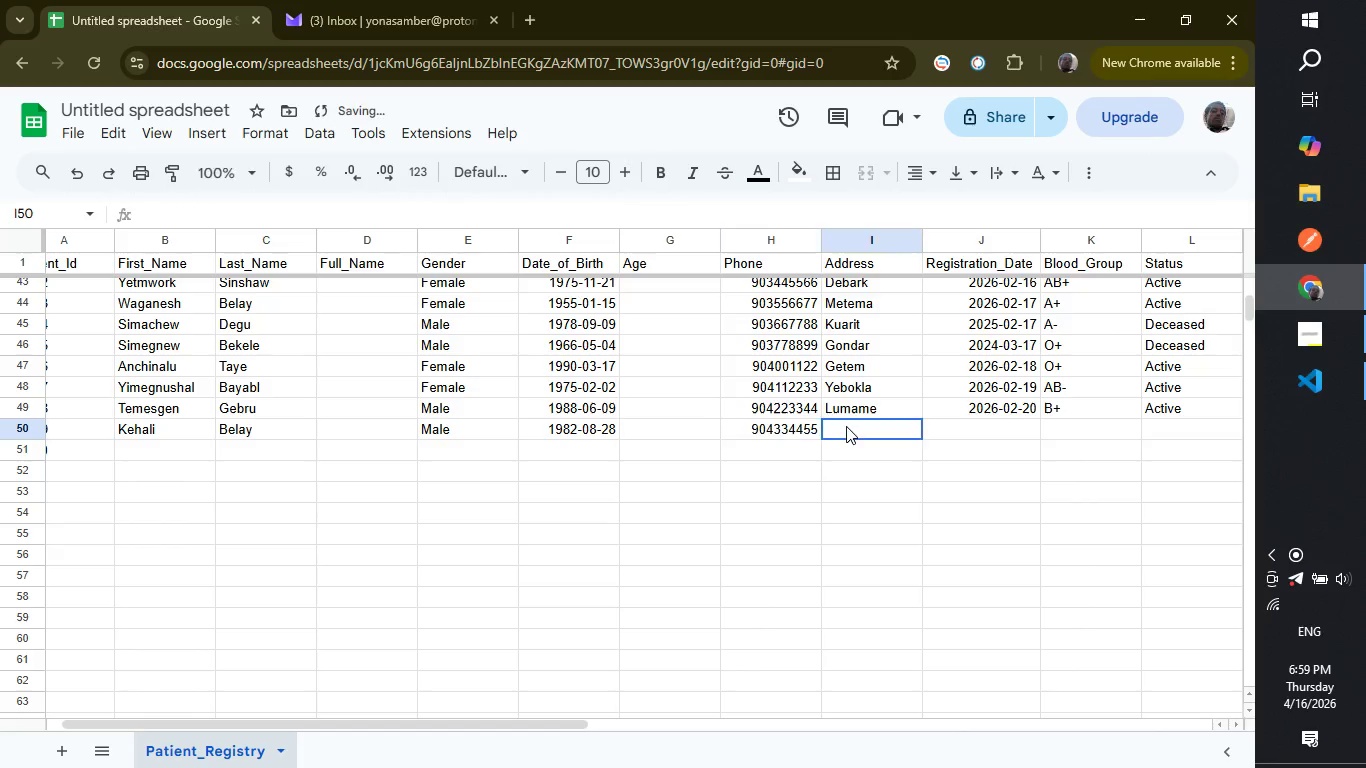 
left_click([846, 426])
 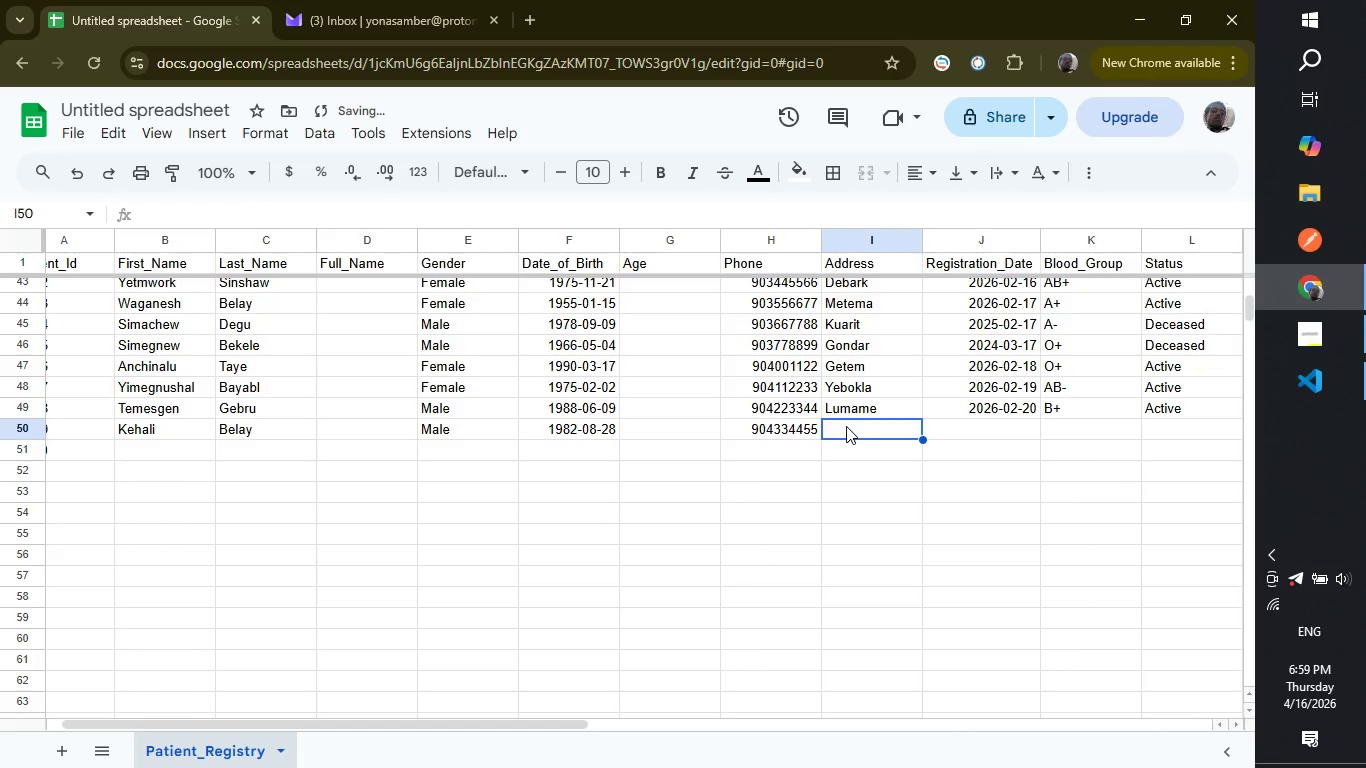 
type(Getem)
 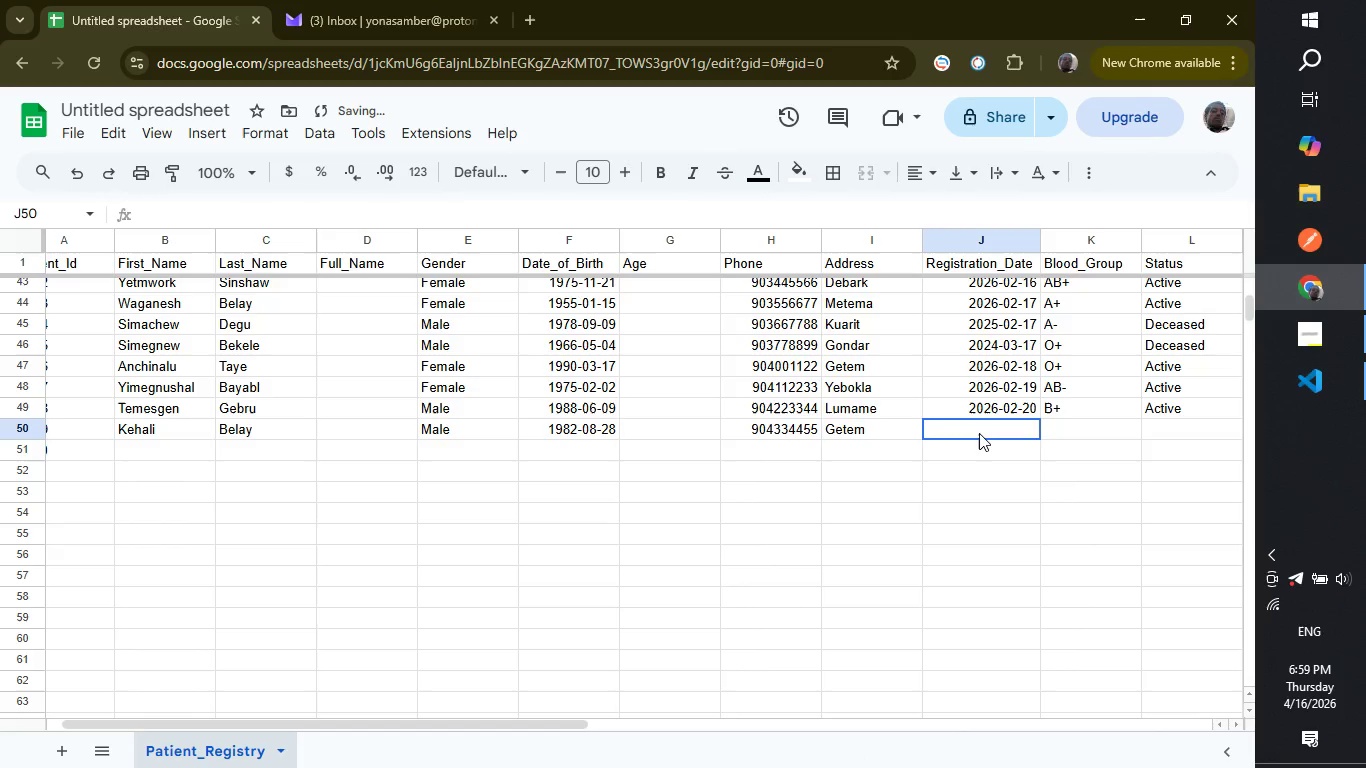 
left_click([979, 433])
 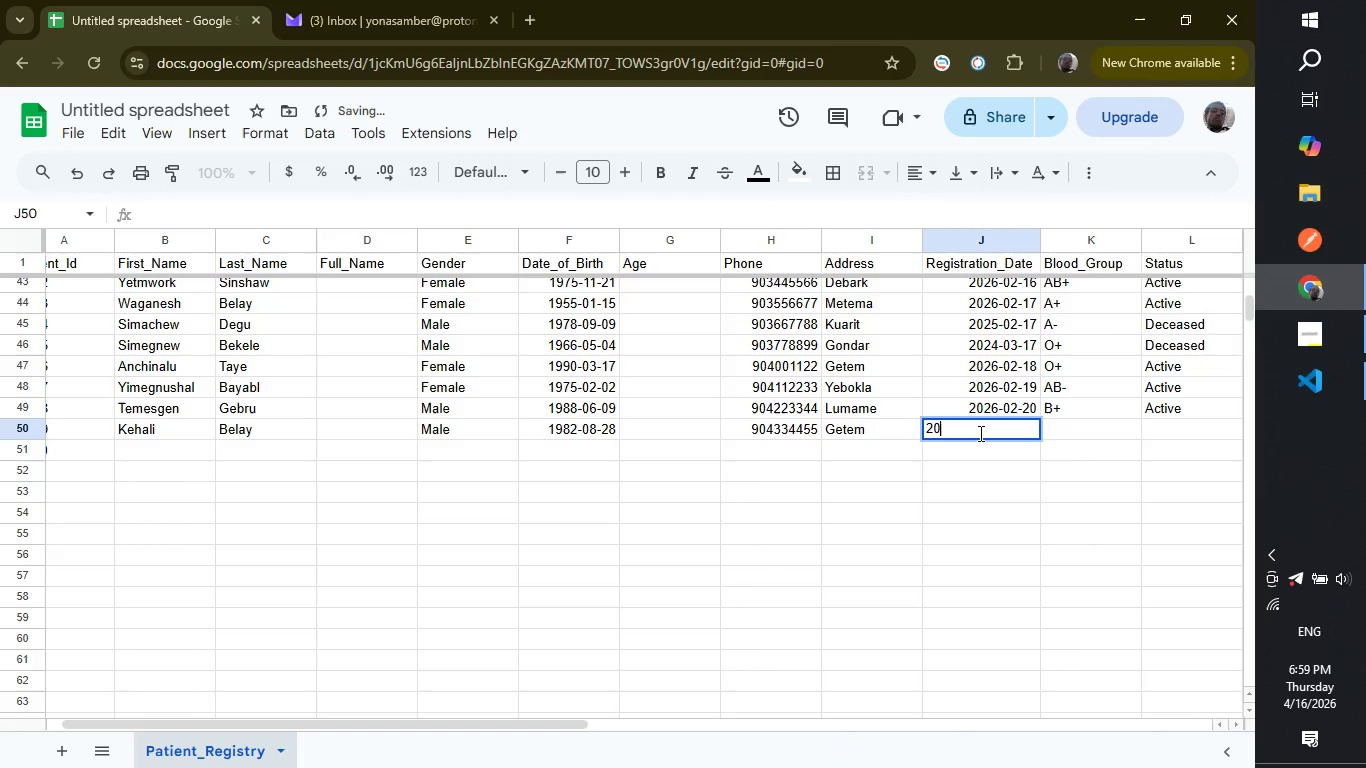 
type(2026-02-21)
 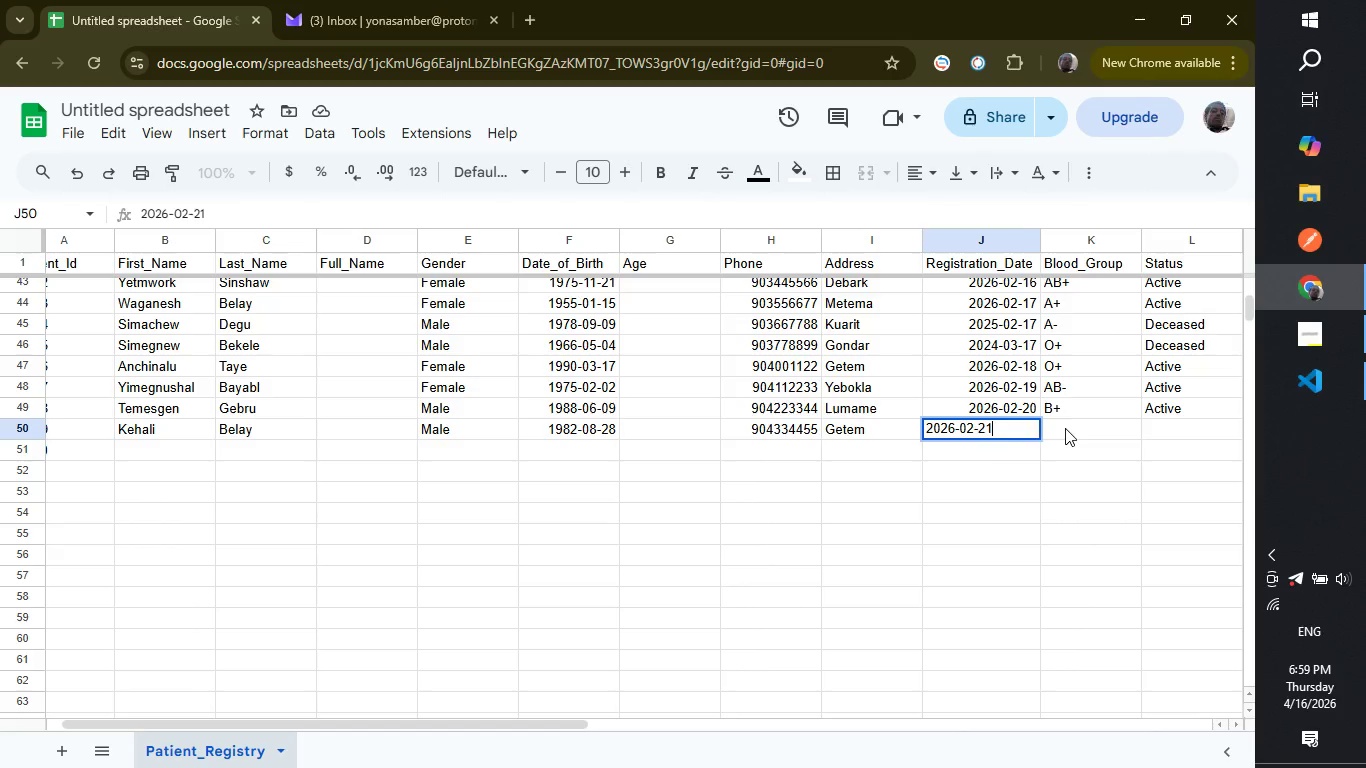 
left_click([1065, 428])
 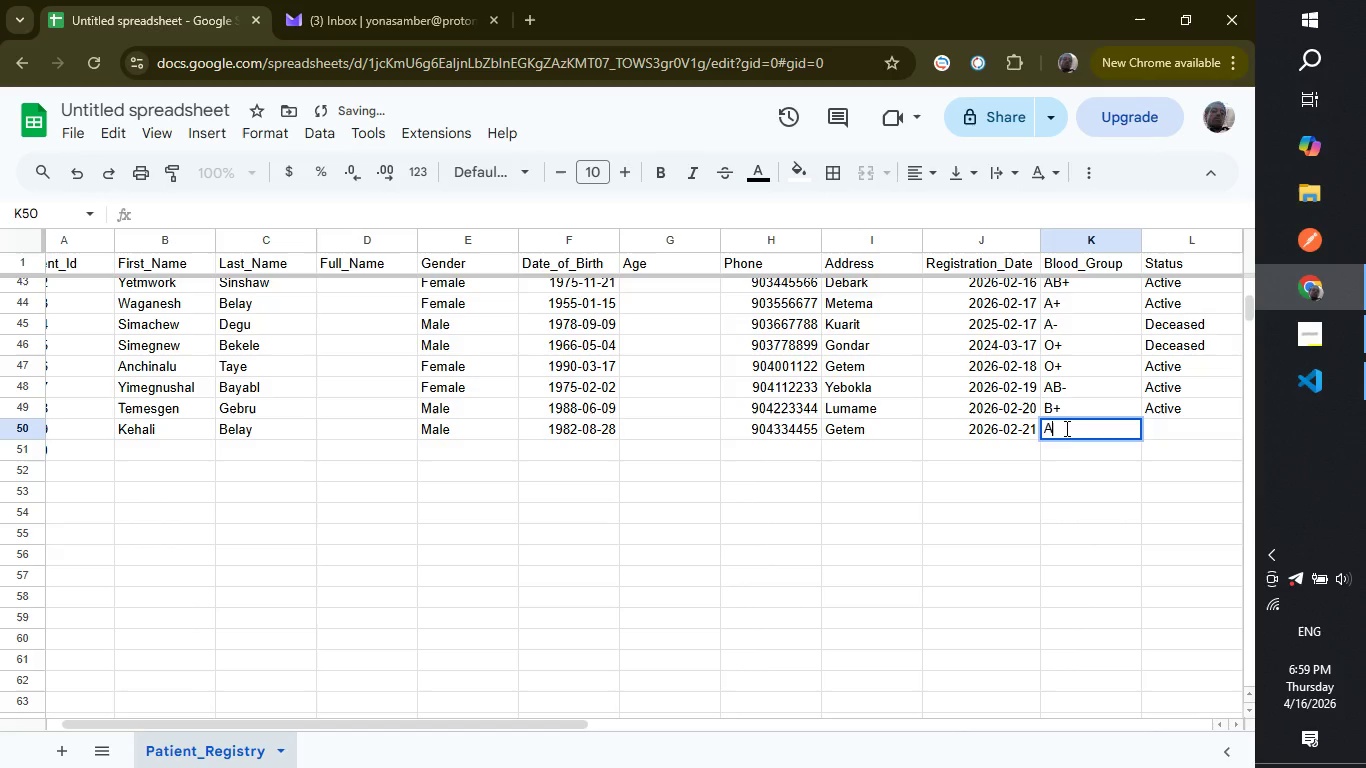 
key(Shift+ShiftRight)
 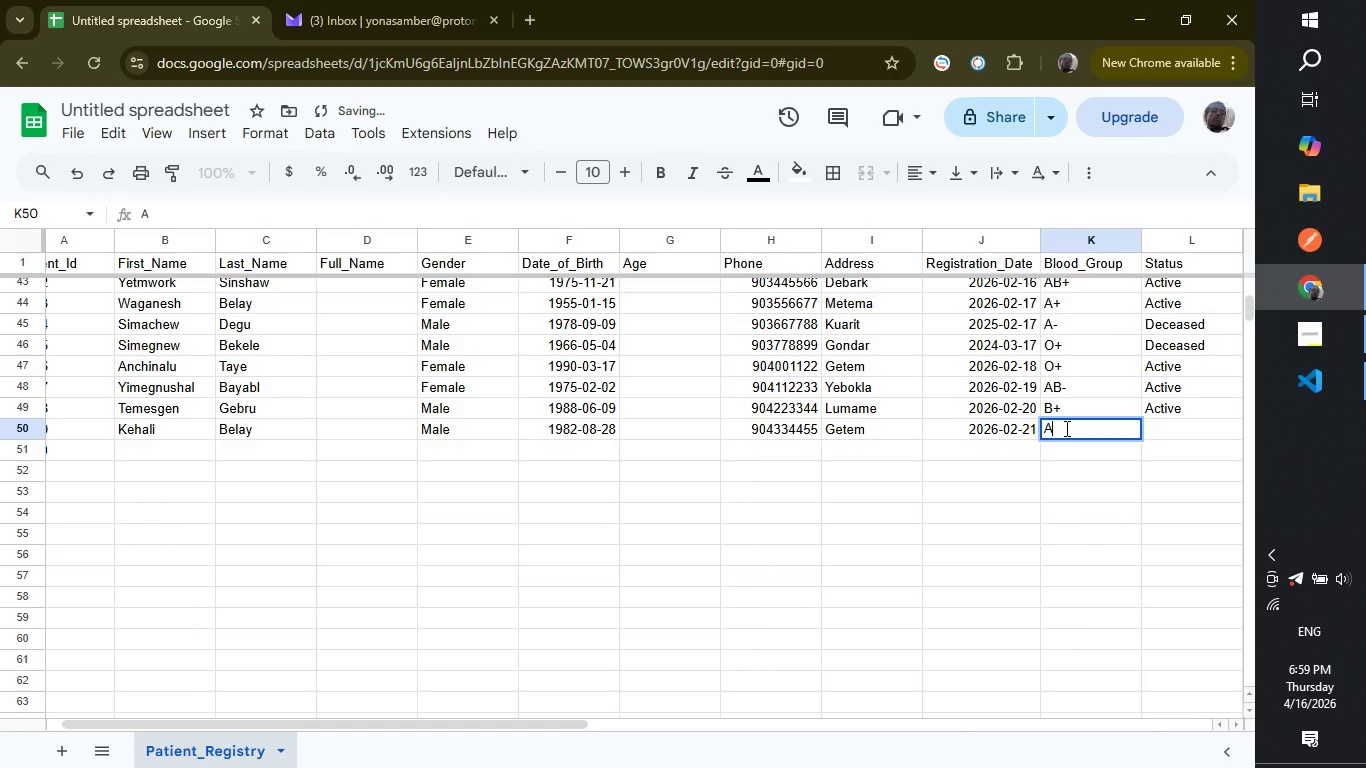 
key(Shift+A)
 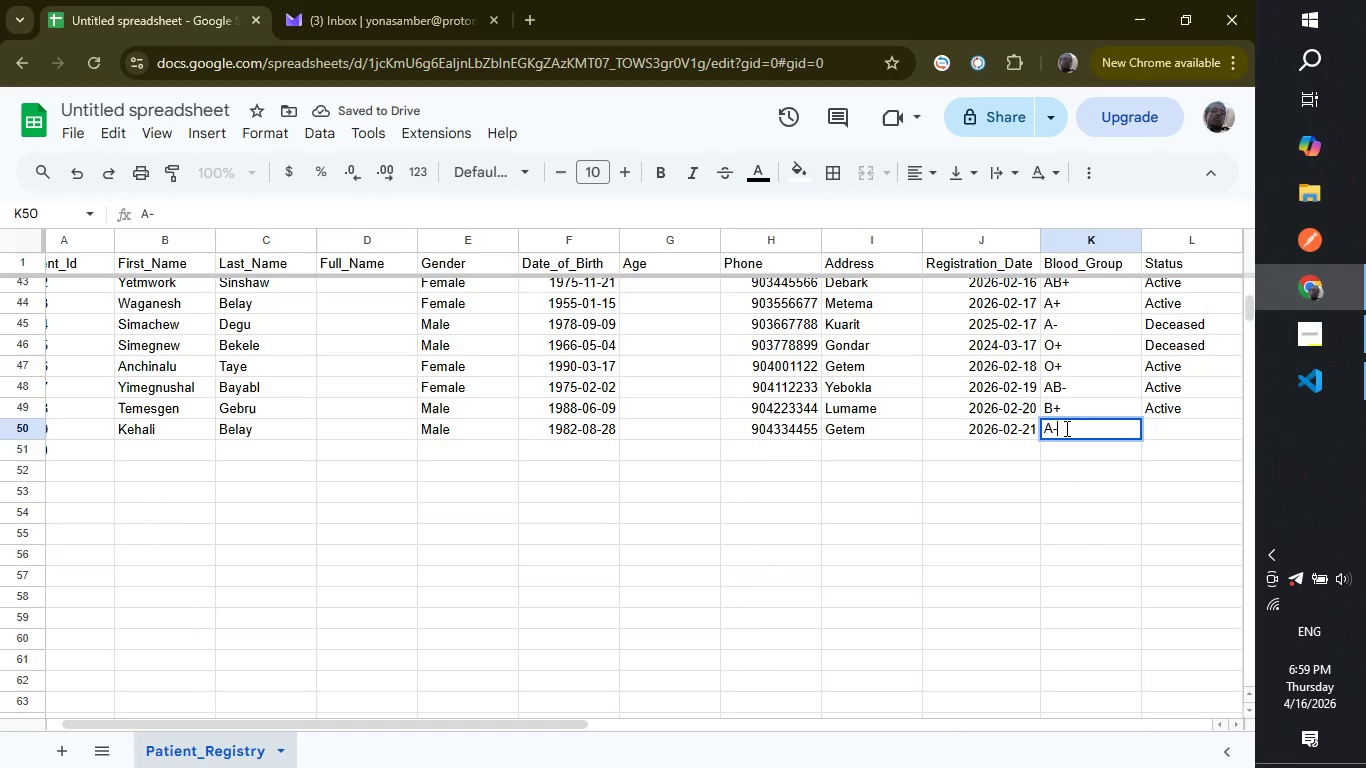 
key(Minus)
 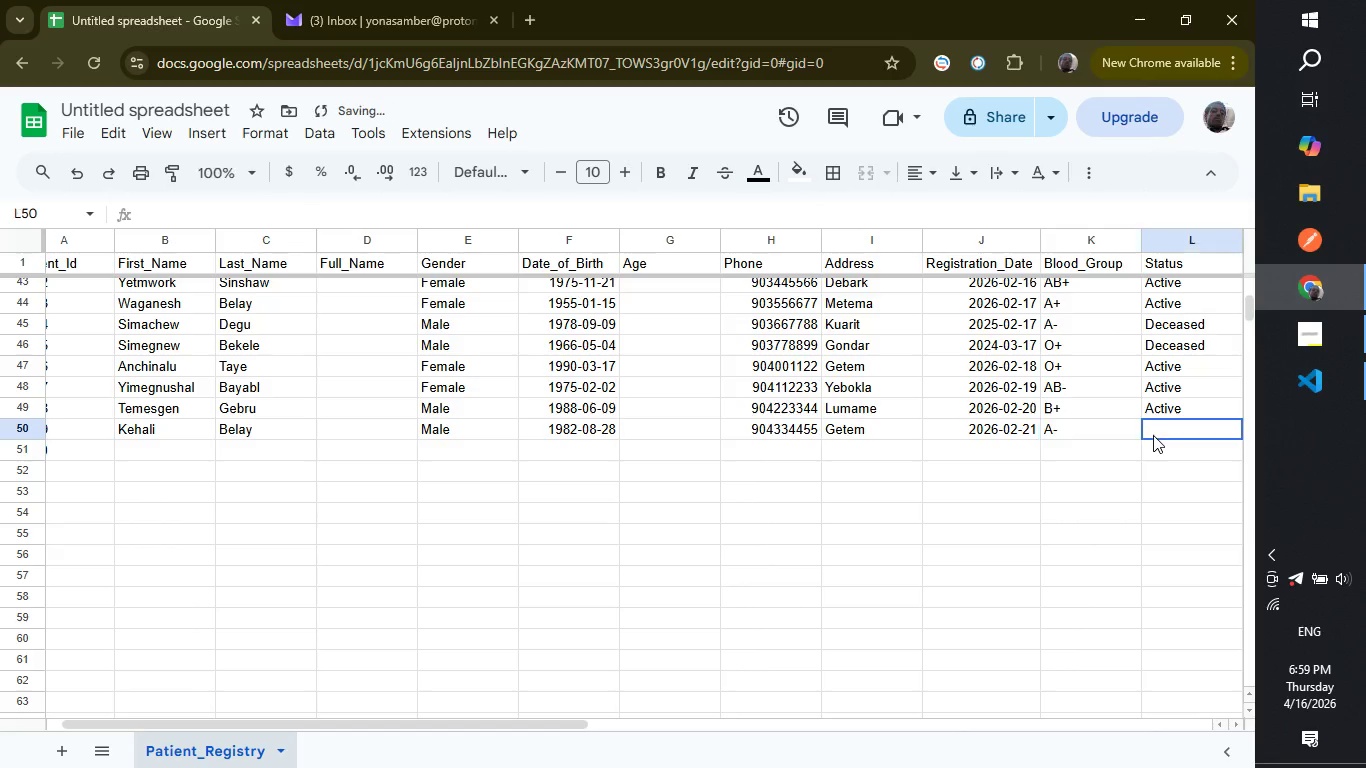 
left_click([1153, 435])
 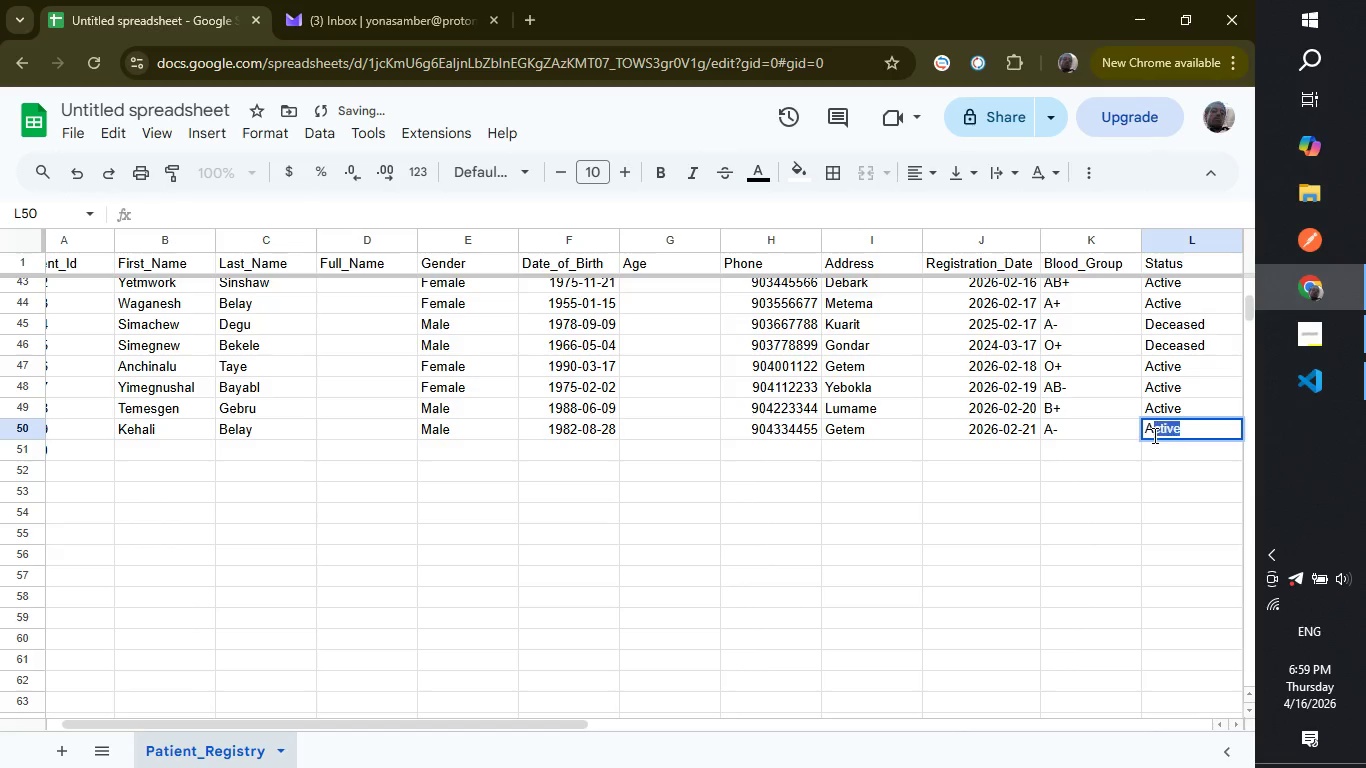 
type(Active)
 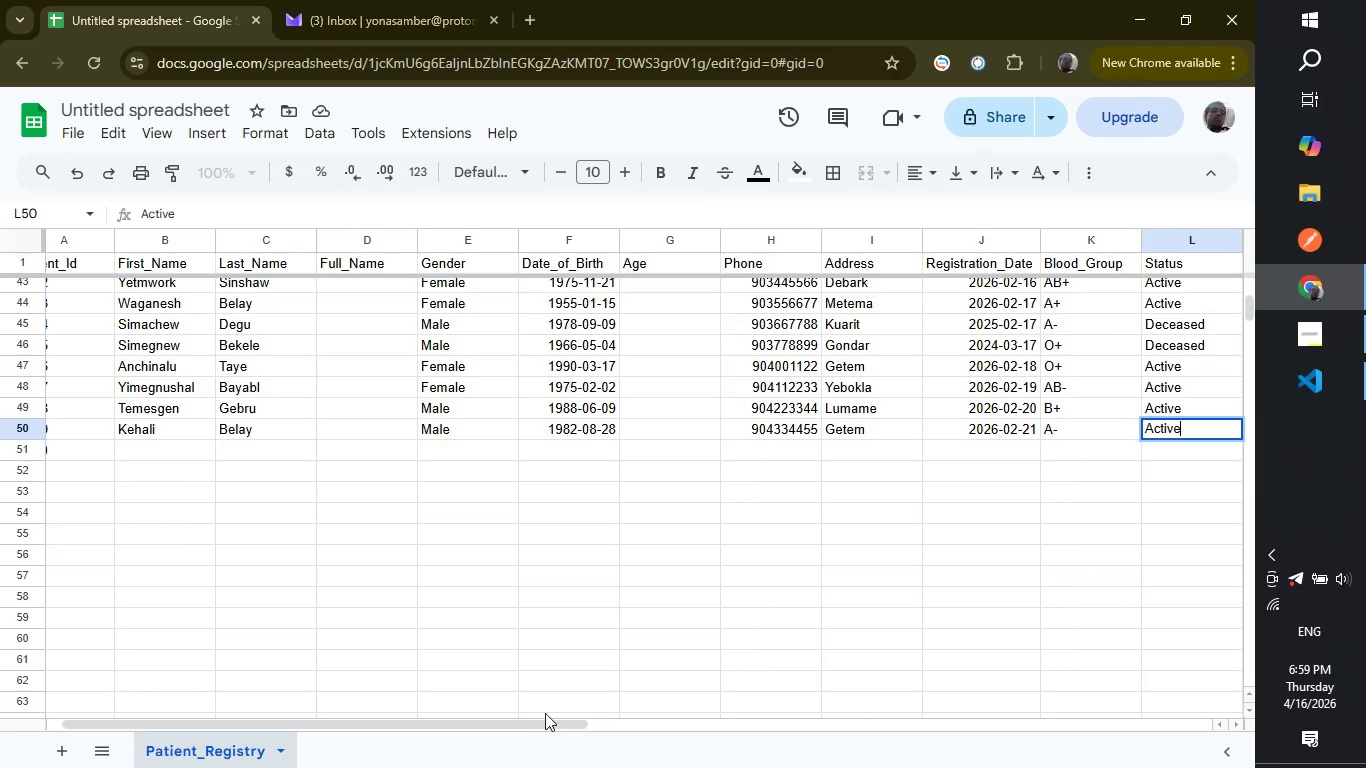 
left_click_drag(start_coordinate=[539, 722], to_coordinate=[425, 701])
 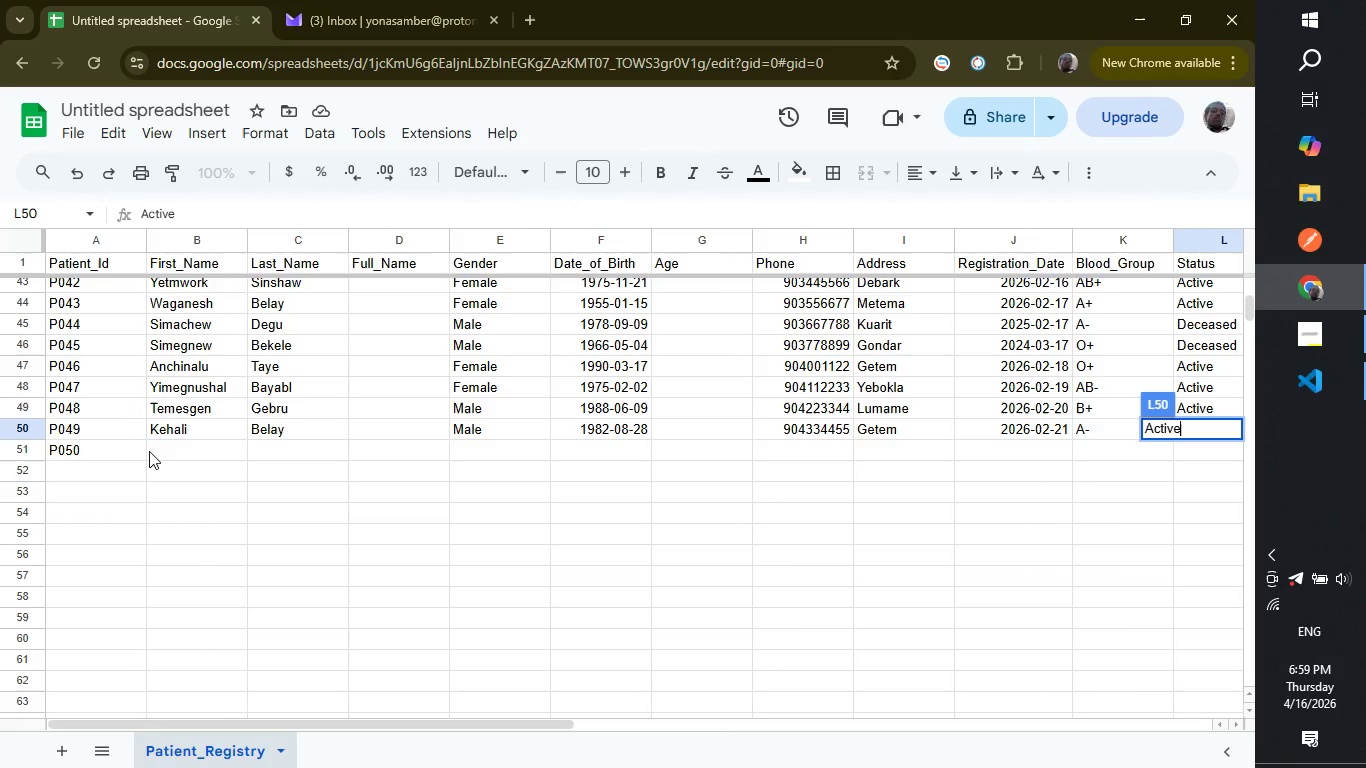 
wait(6.39)
 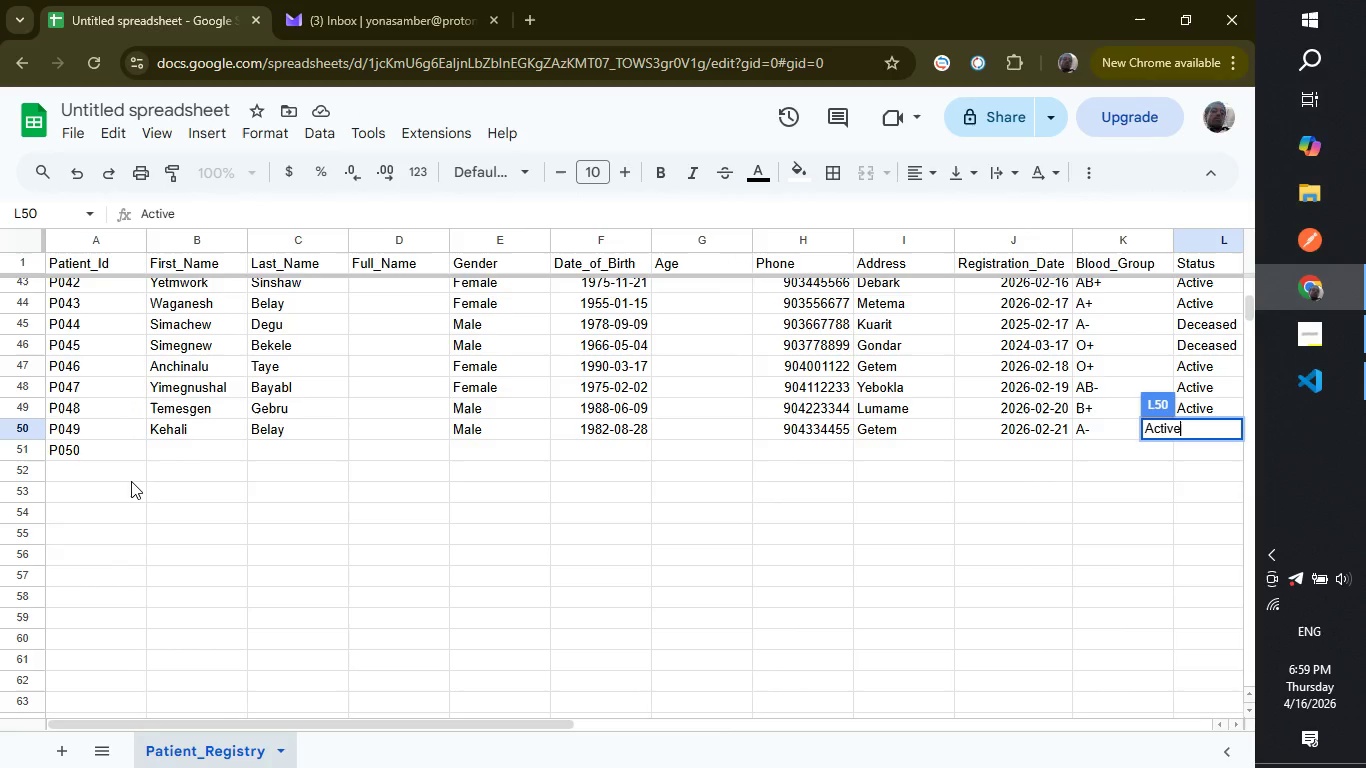 
left_click([171, 448])
 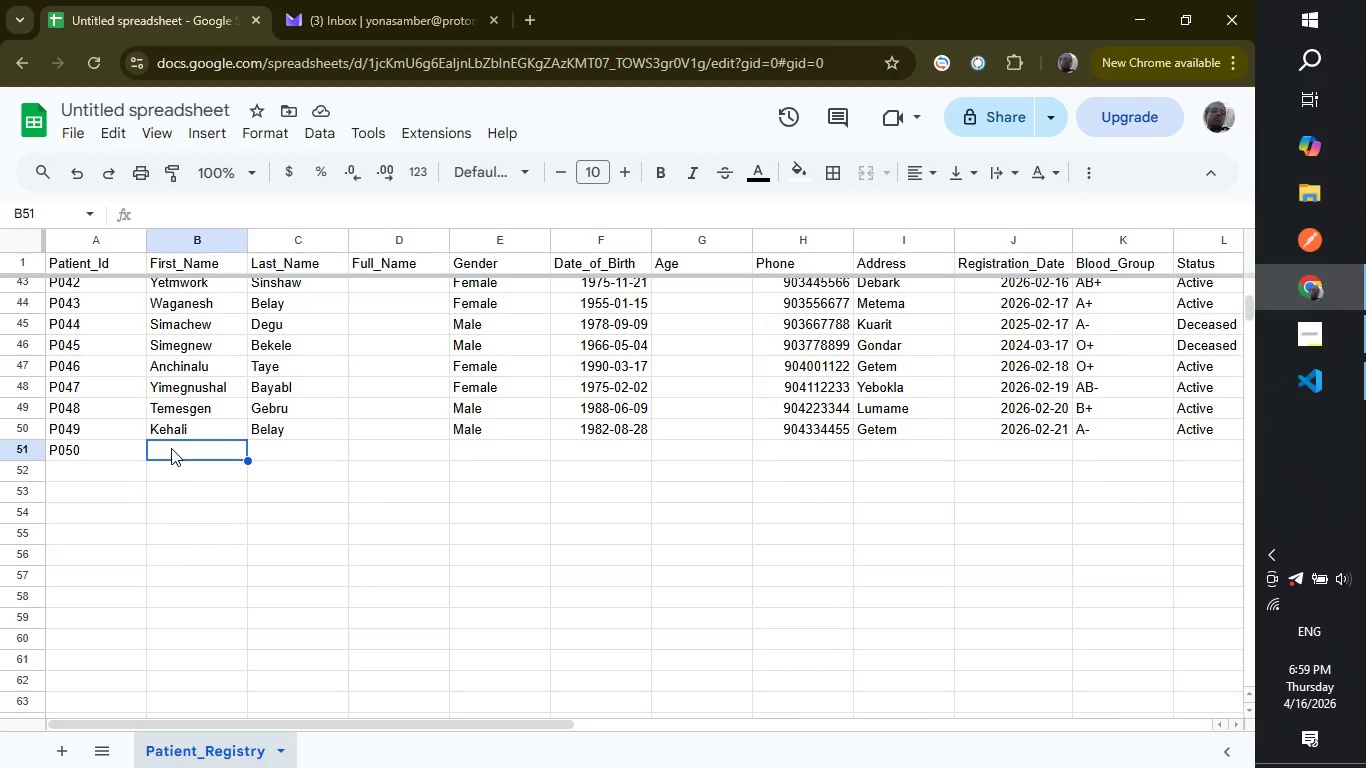 
wait(11.48)
 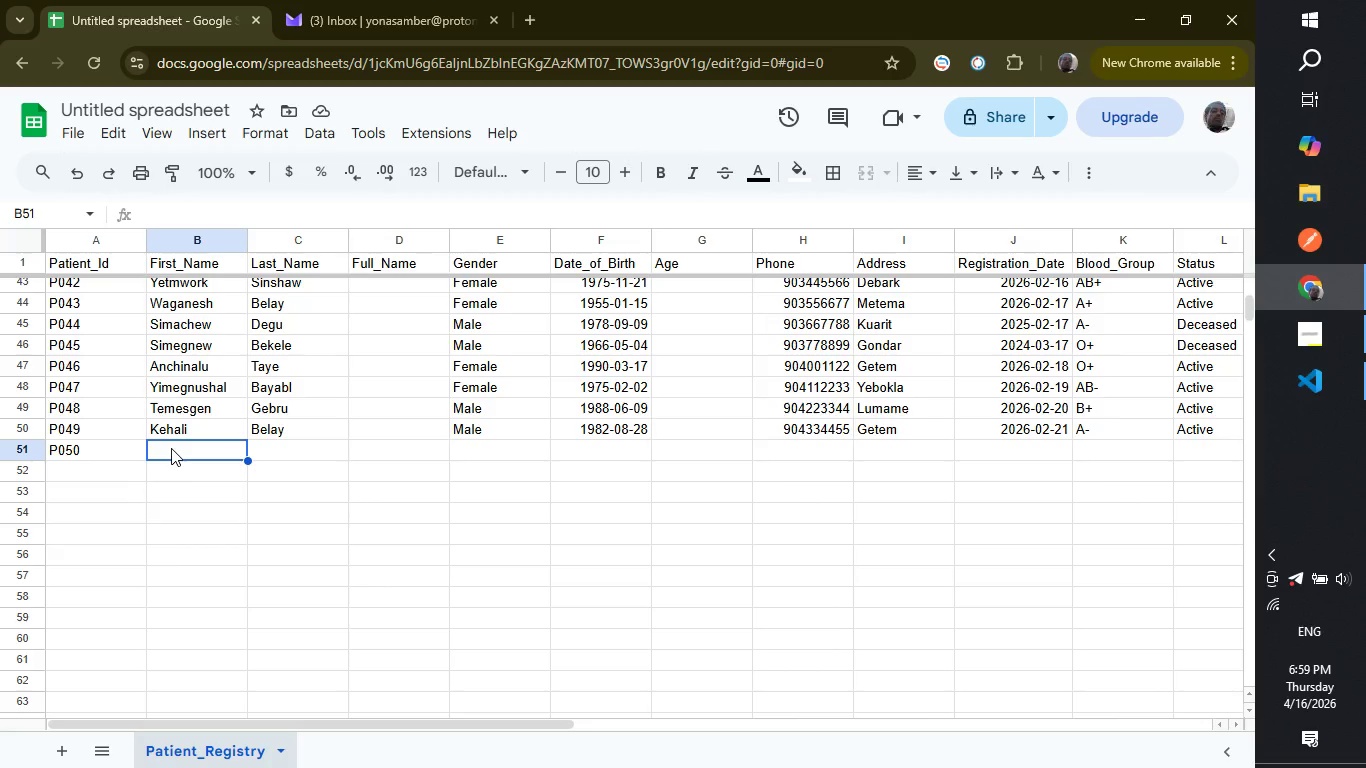 
type(Marye)
 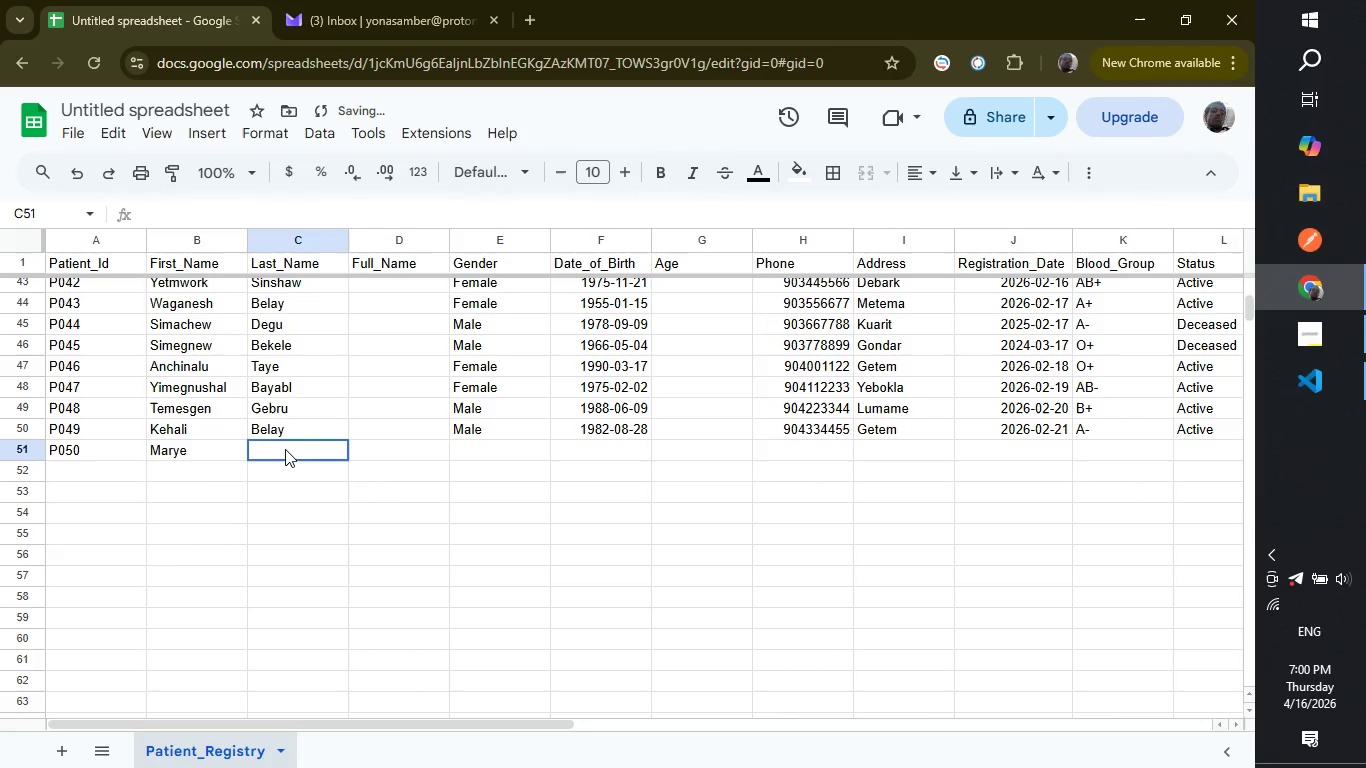 
left_click([285, 449])
 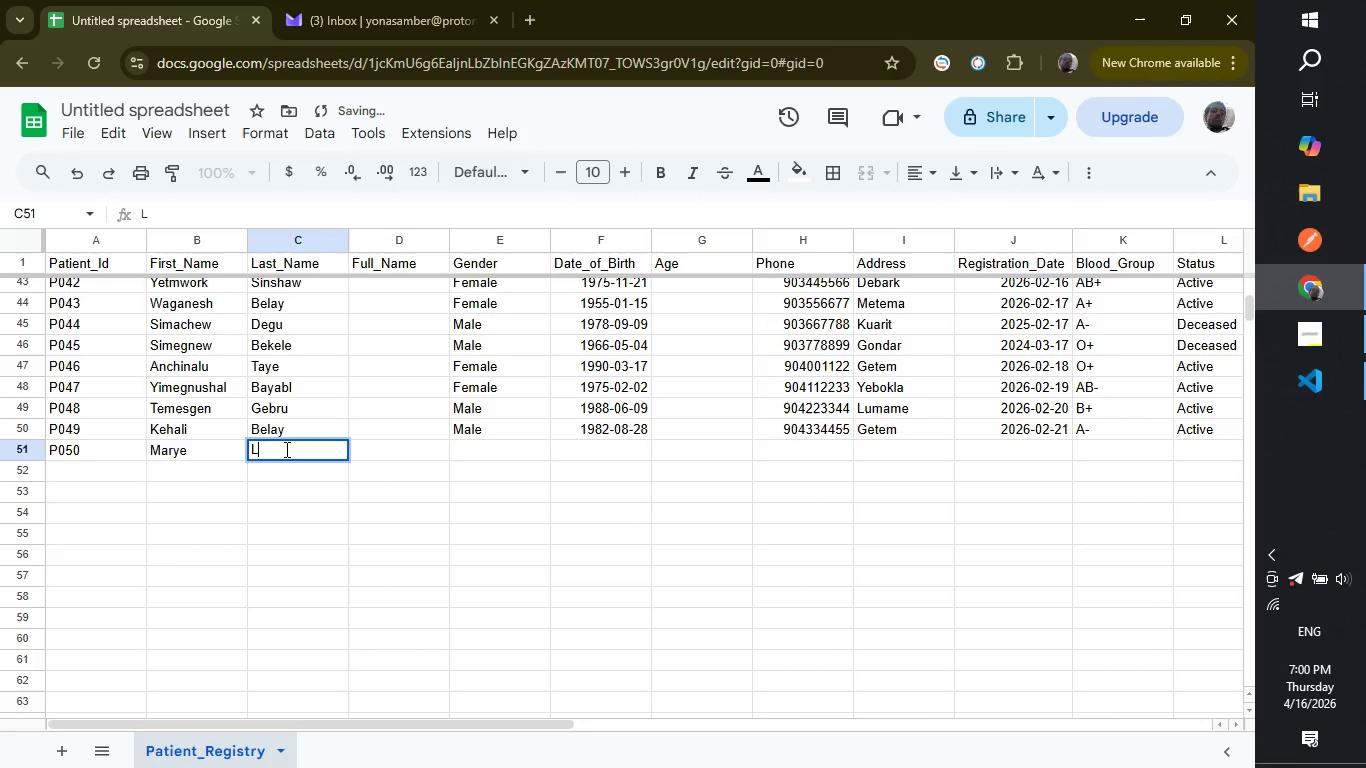 
type(Legese)
 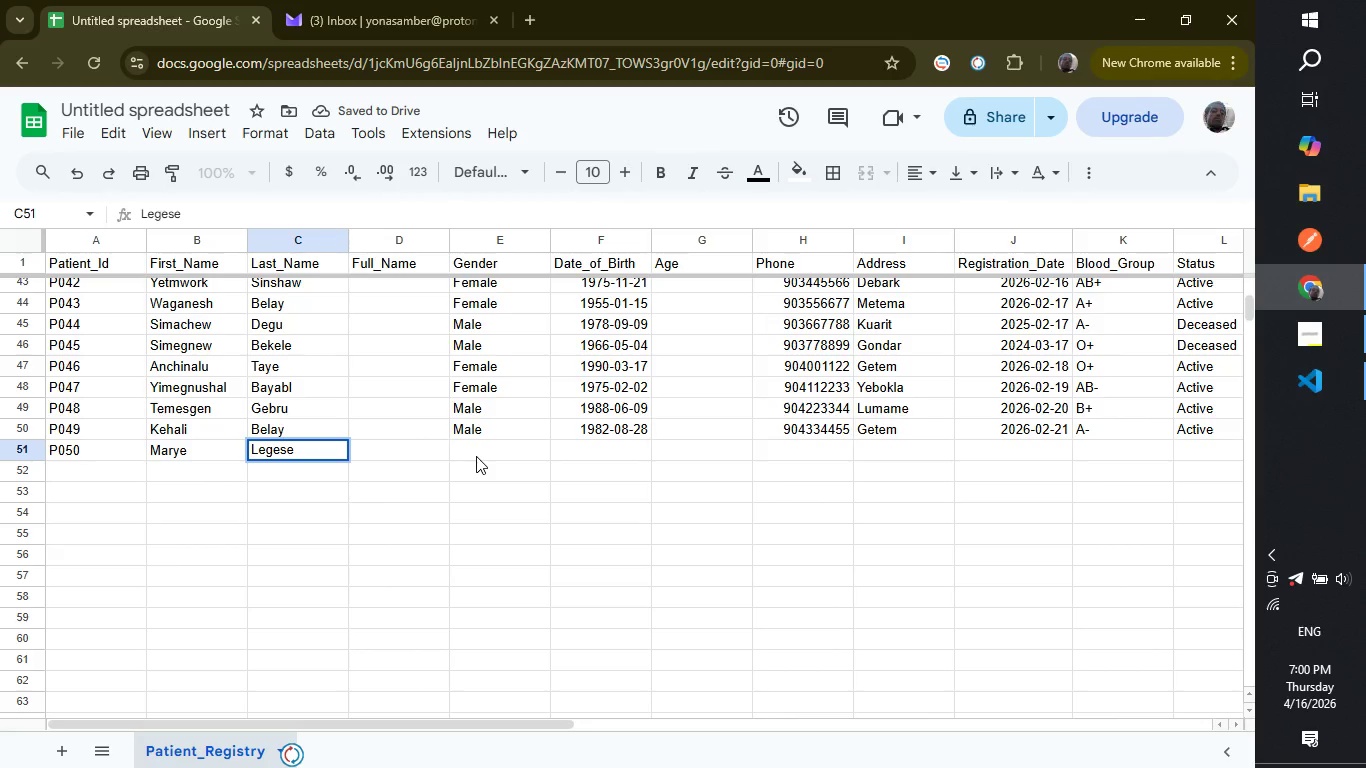 
left_click([476, 456])
 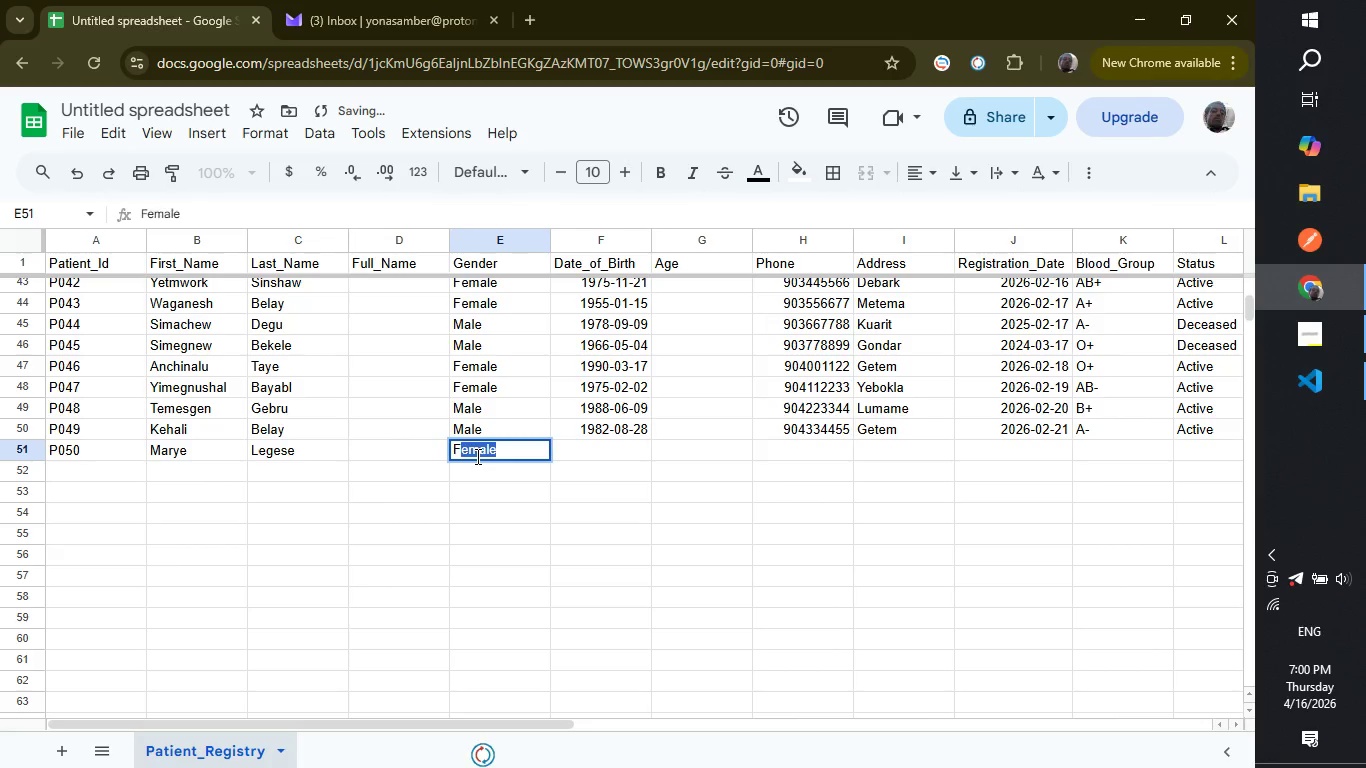 
type(Female)
 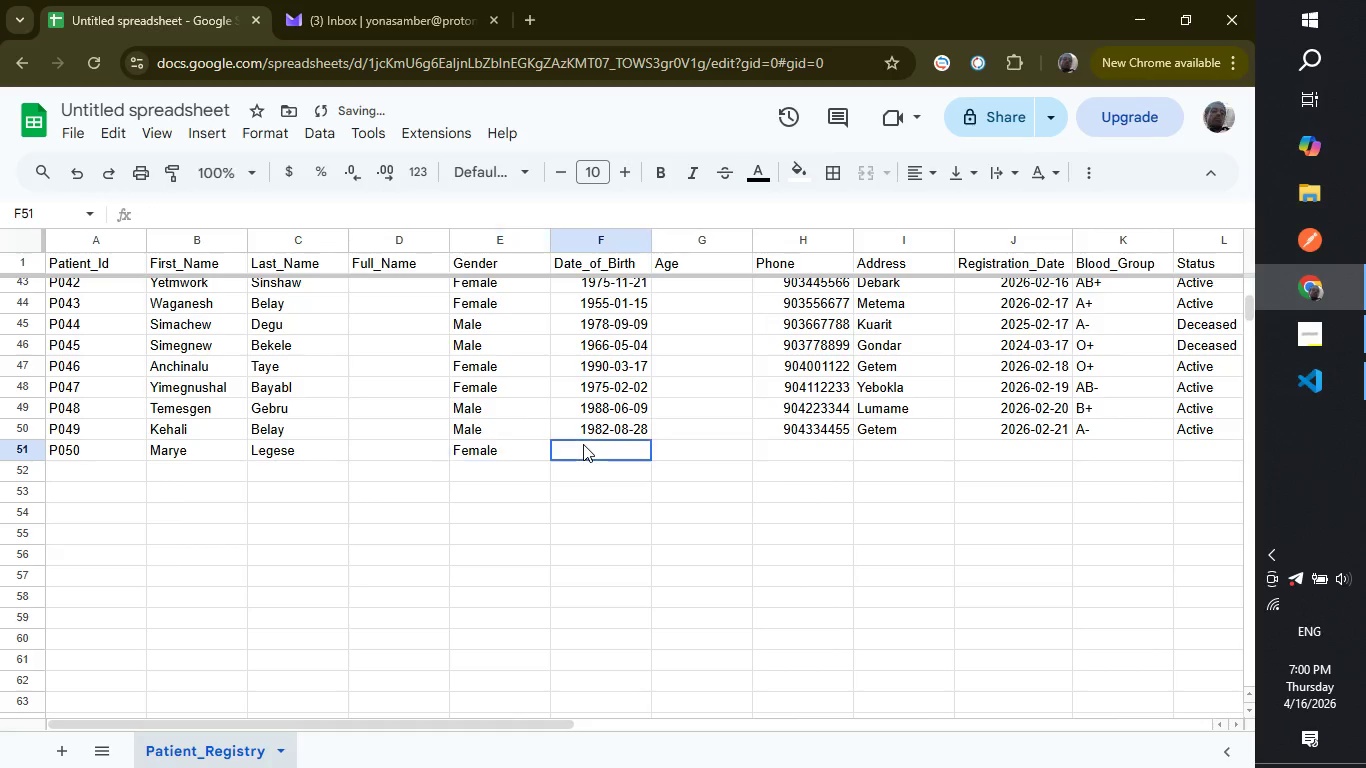 
left_click([583, 444])
 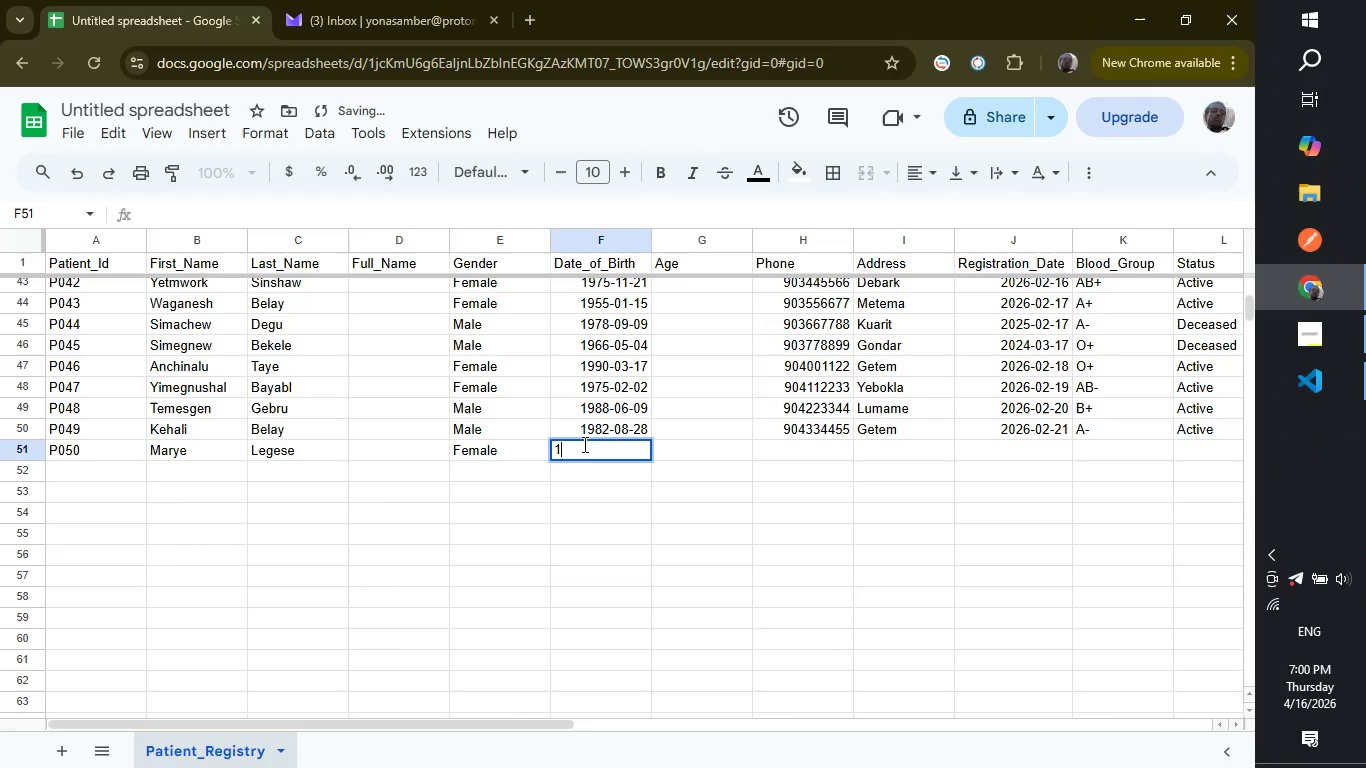 
type(1979-01-03)
 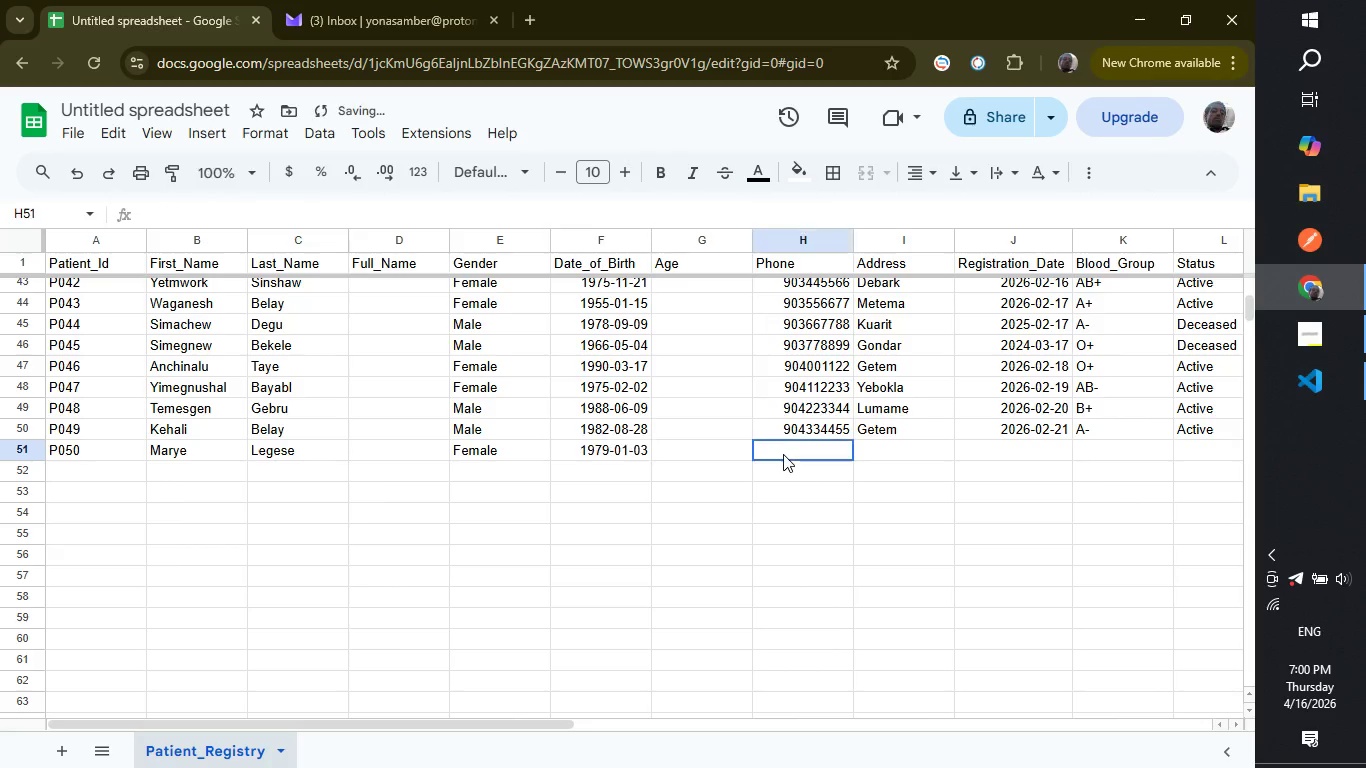 
left_click([783, 454])
 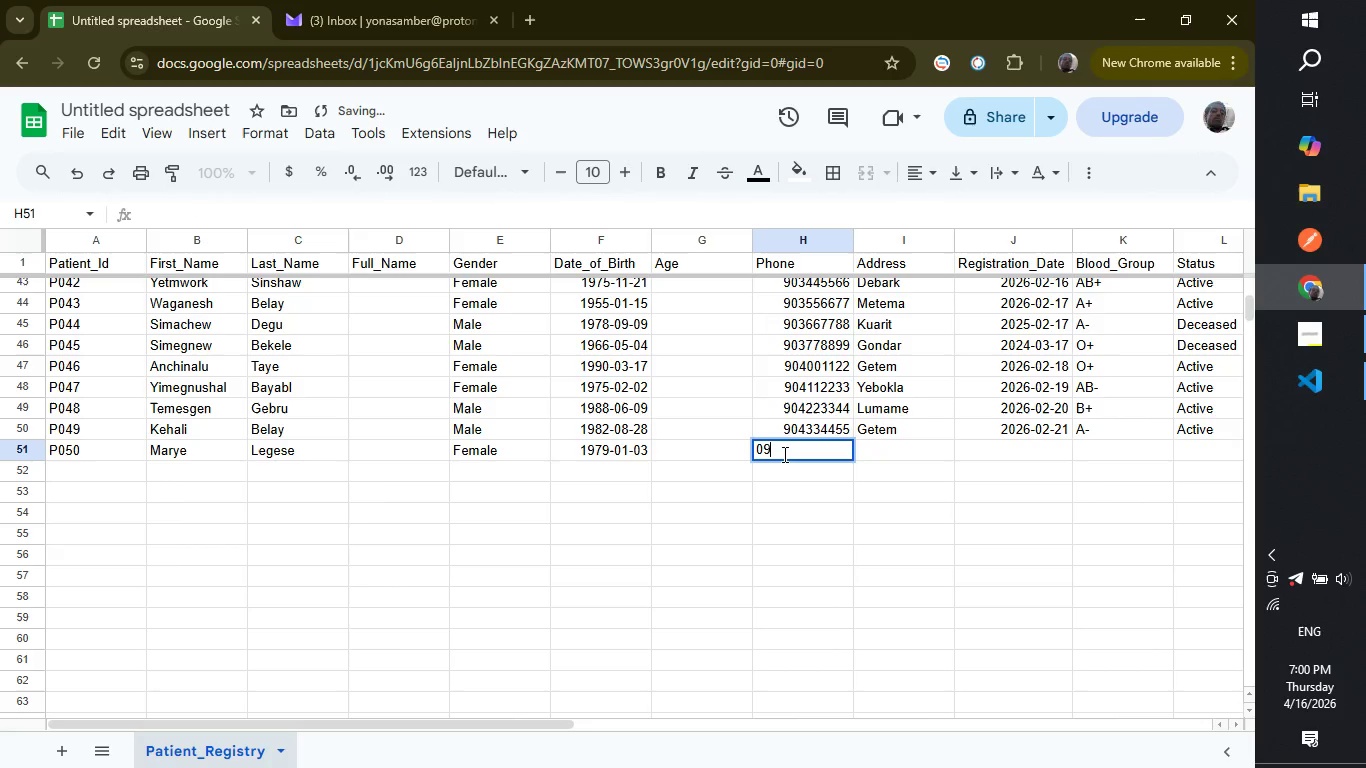 
type(0903)
 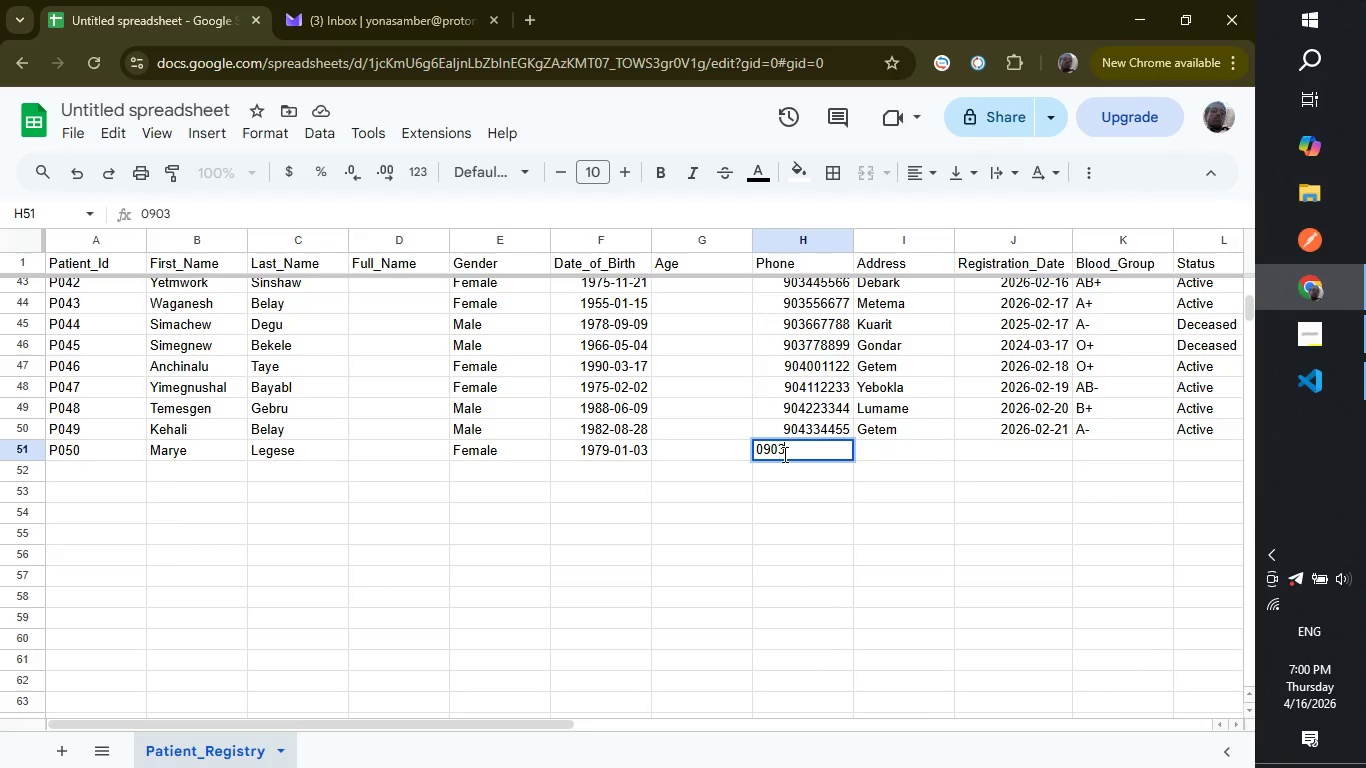 
wait(10.28)
 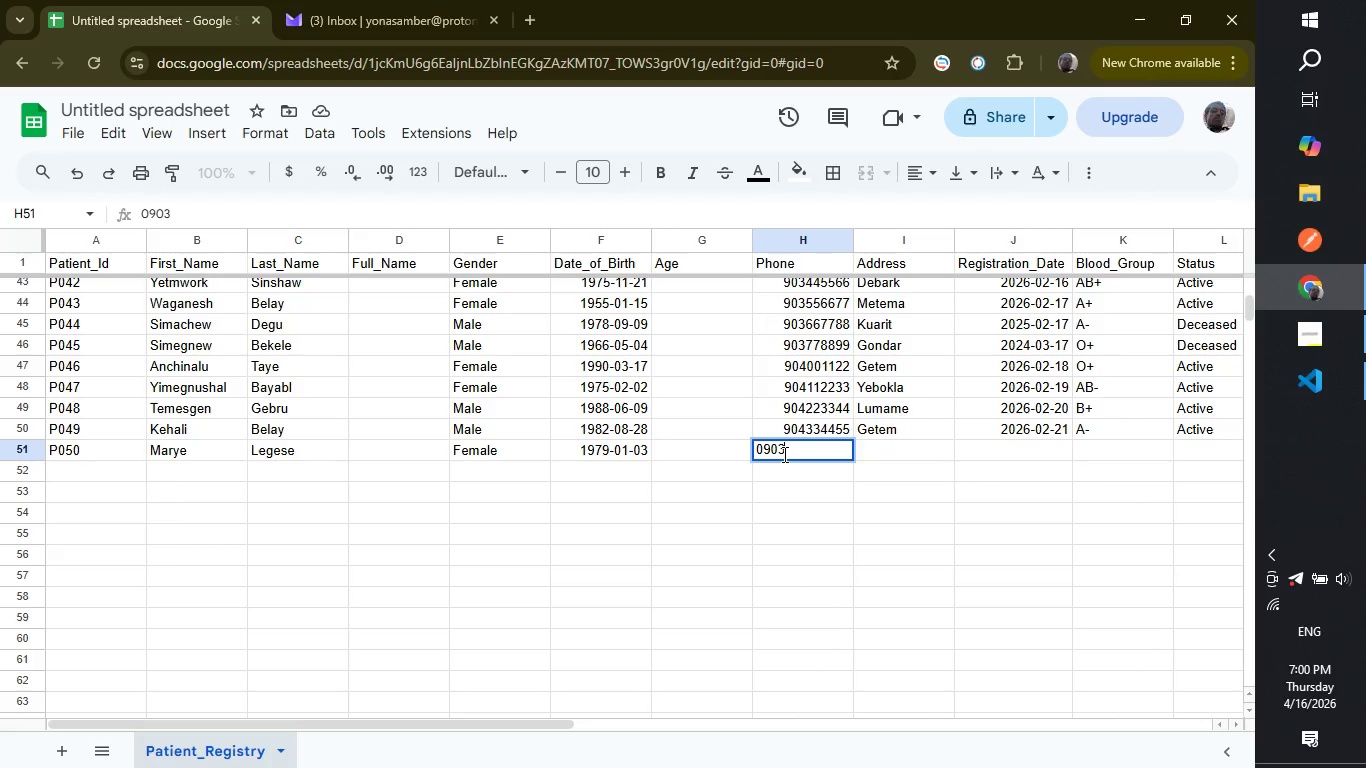 
type(445566)
 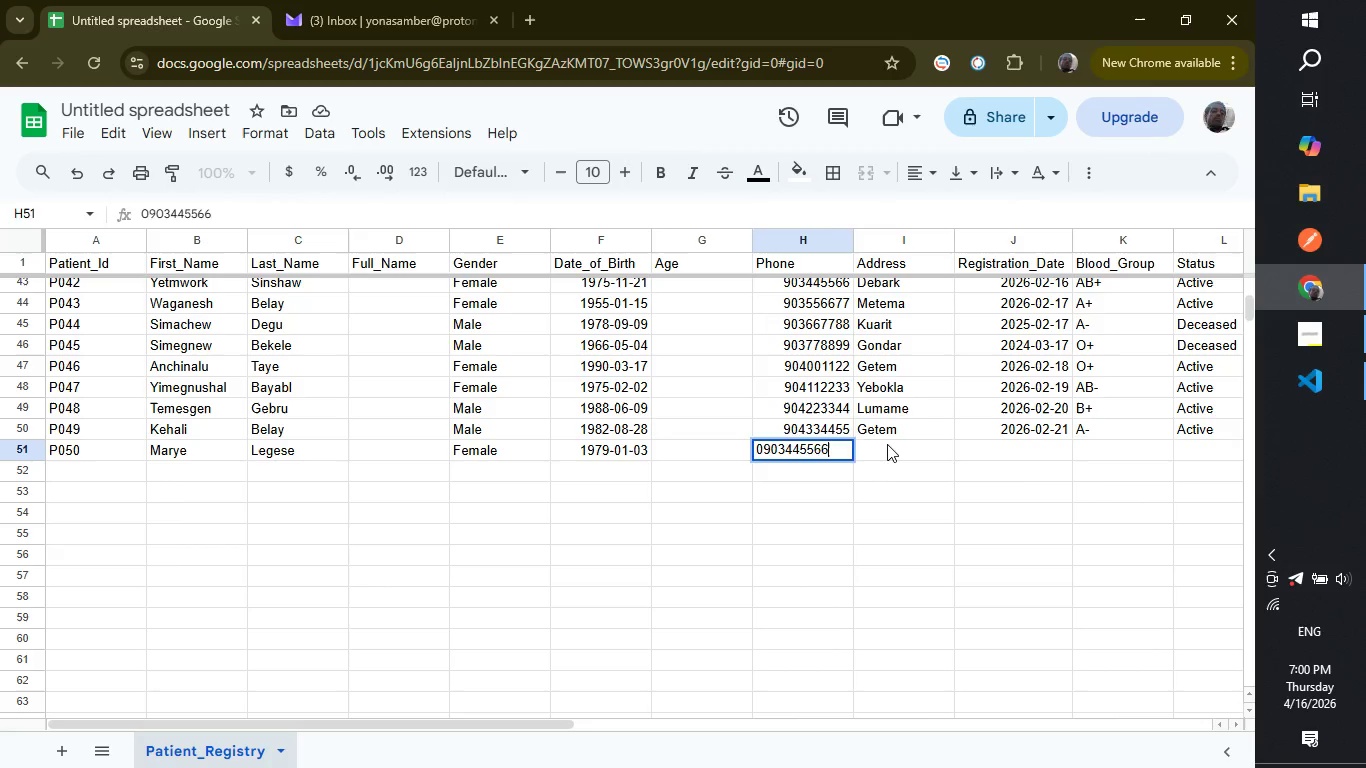 
left_click([887, 444])
 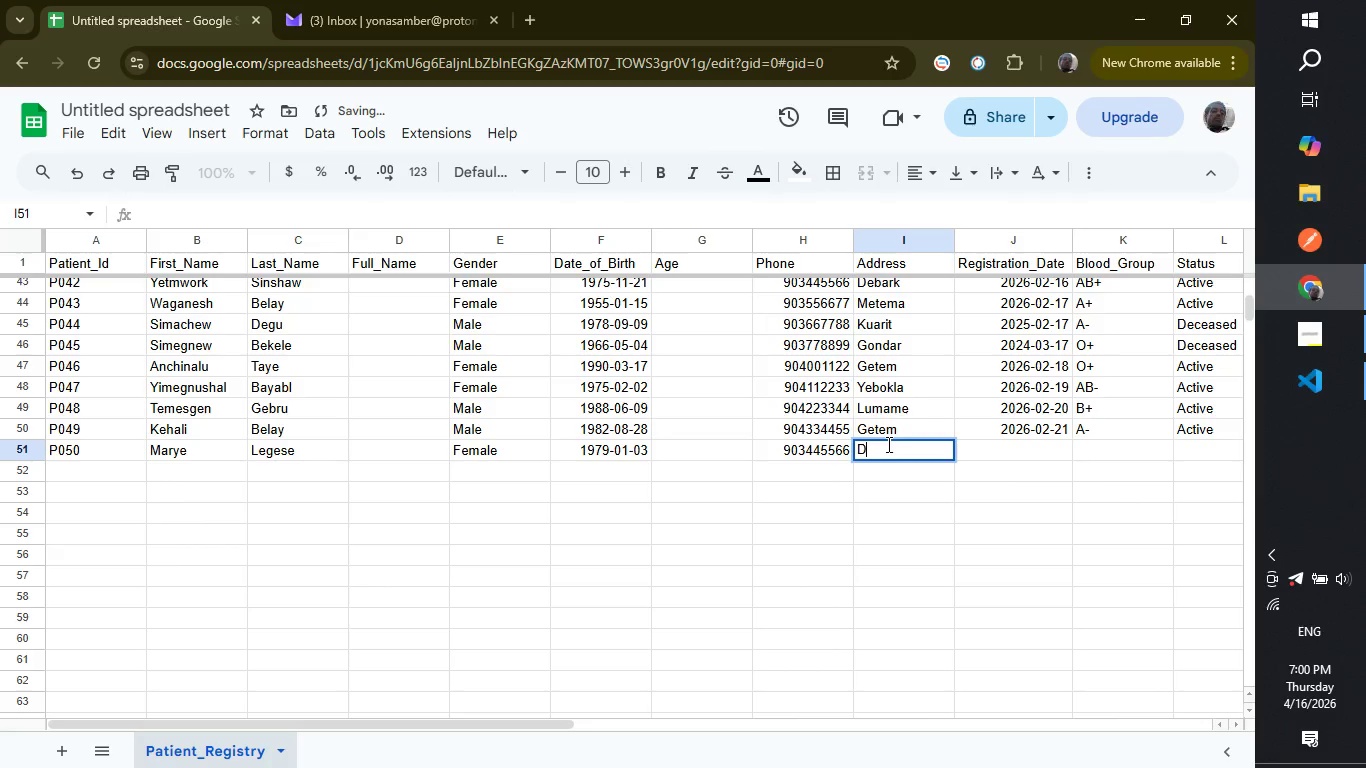 
type(Den)
 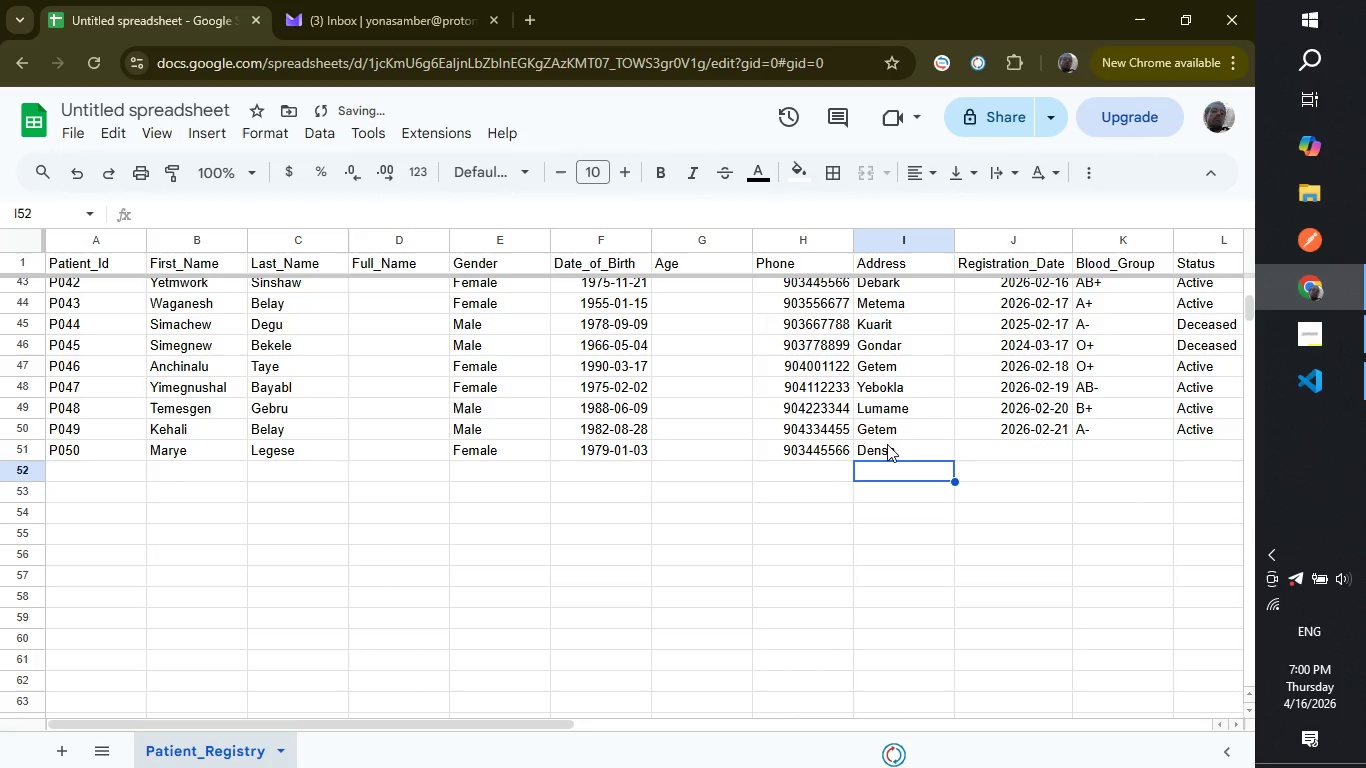 
key(Enter)
 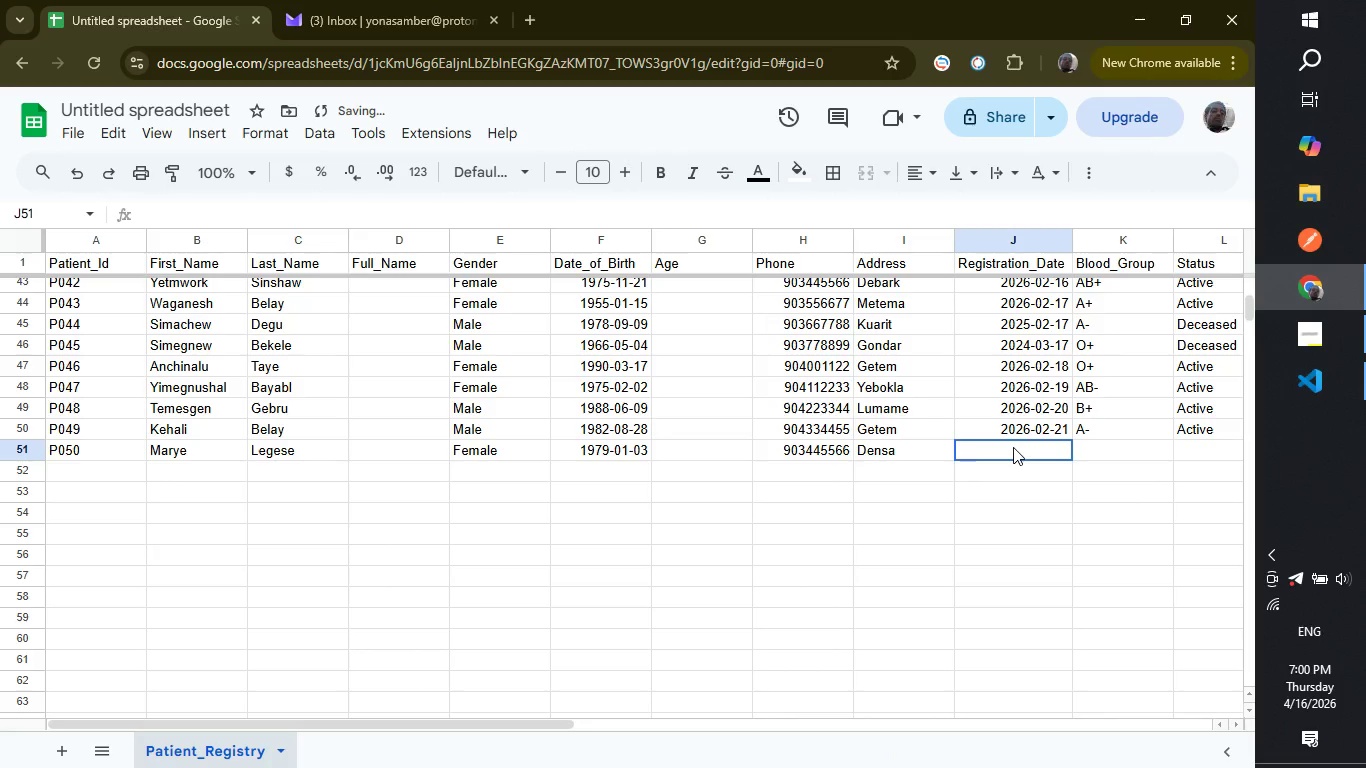 
left_click([1013, 447])
 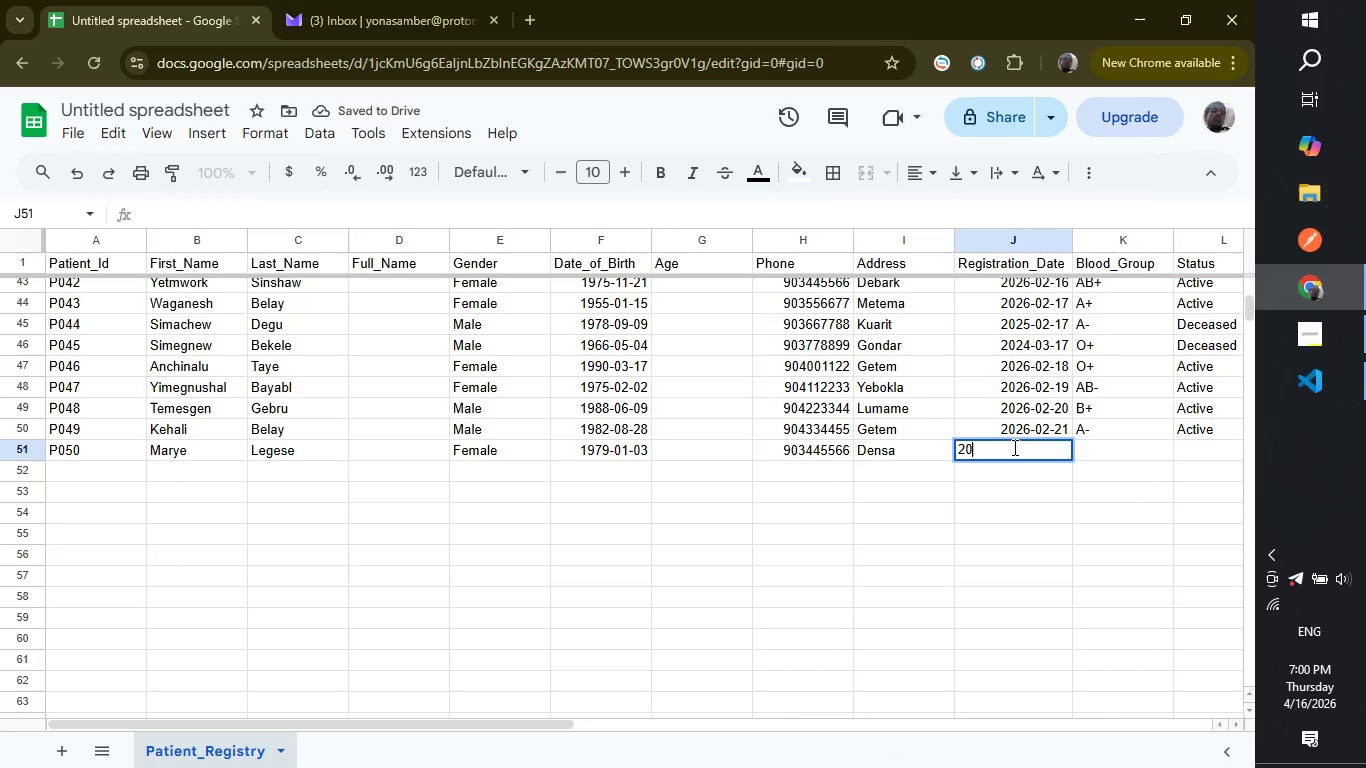 
type(2026-03-22)
 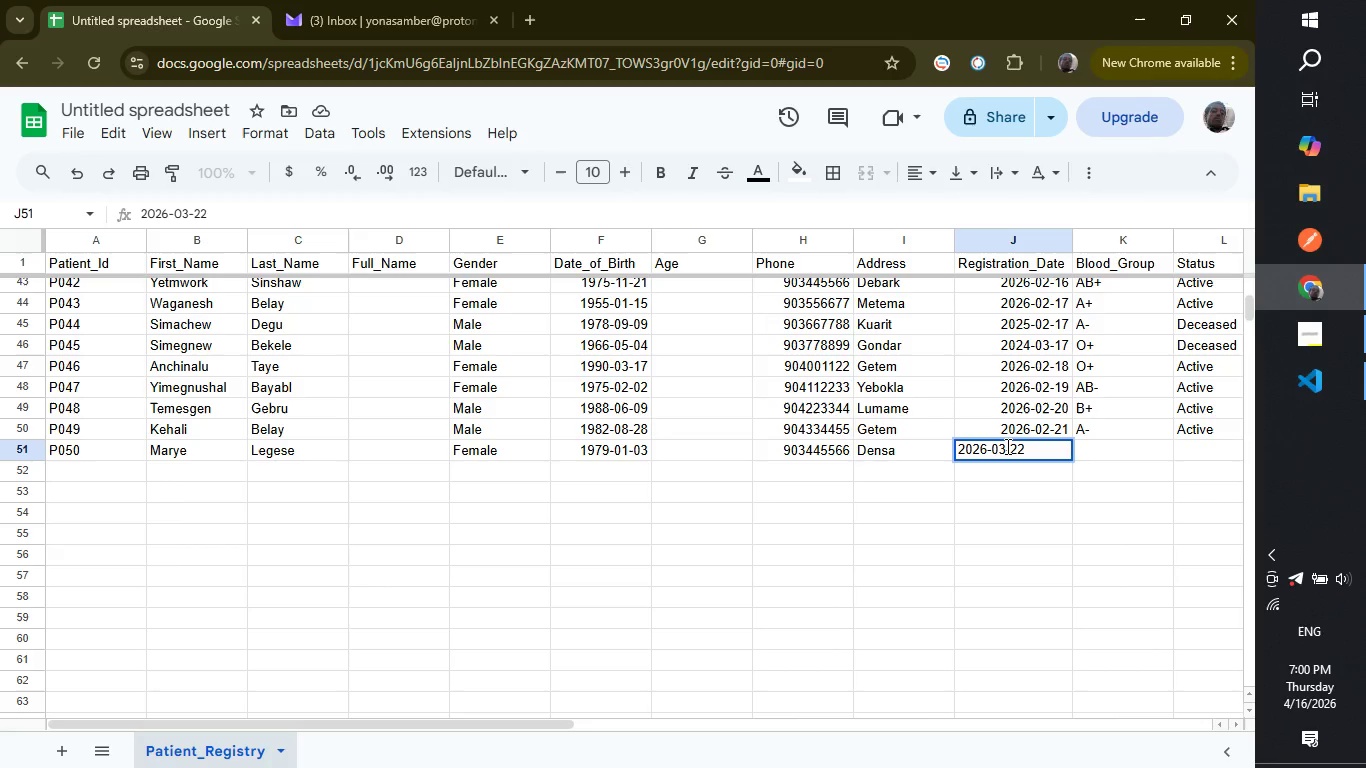 
left_click([1006, 446])
 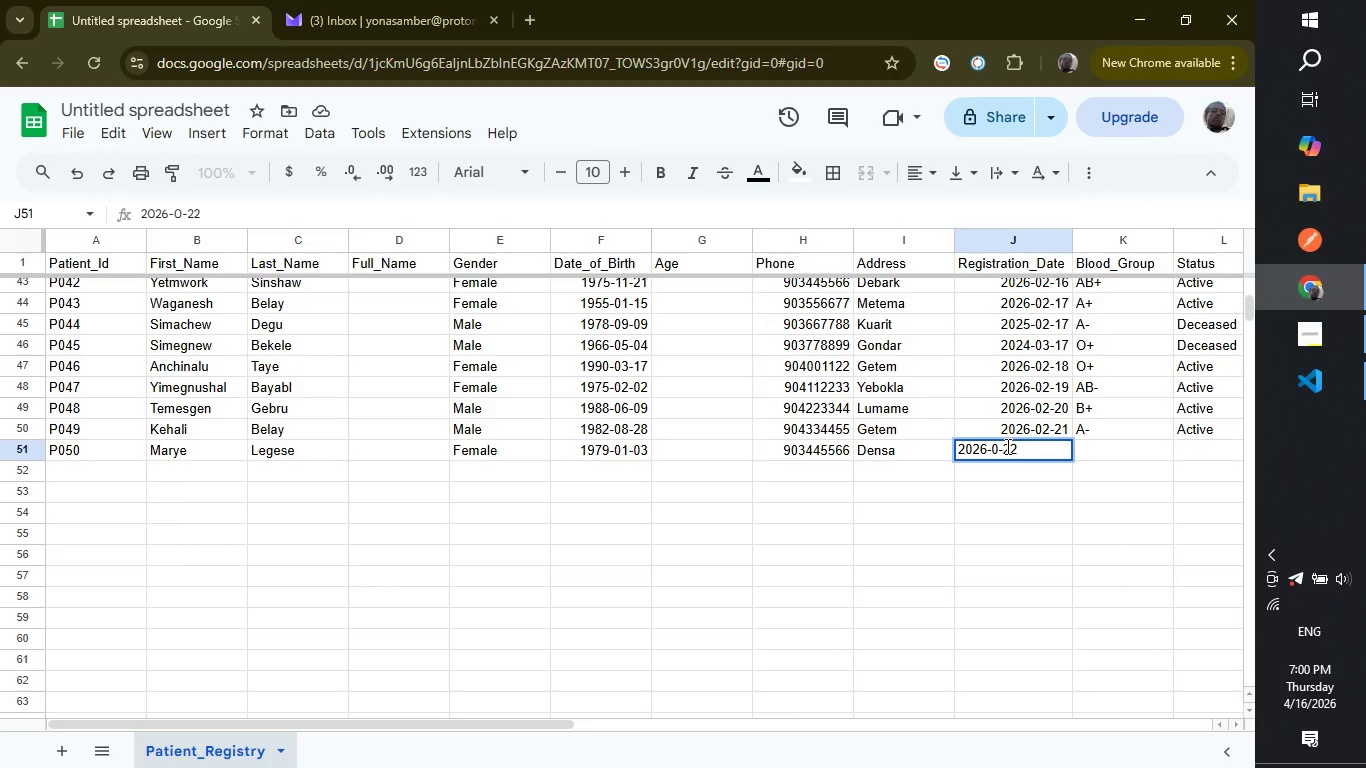 
key(Backspace)
 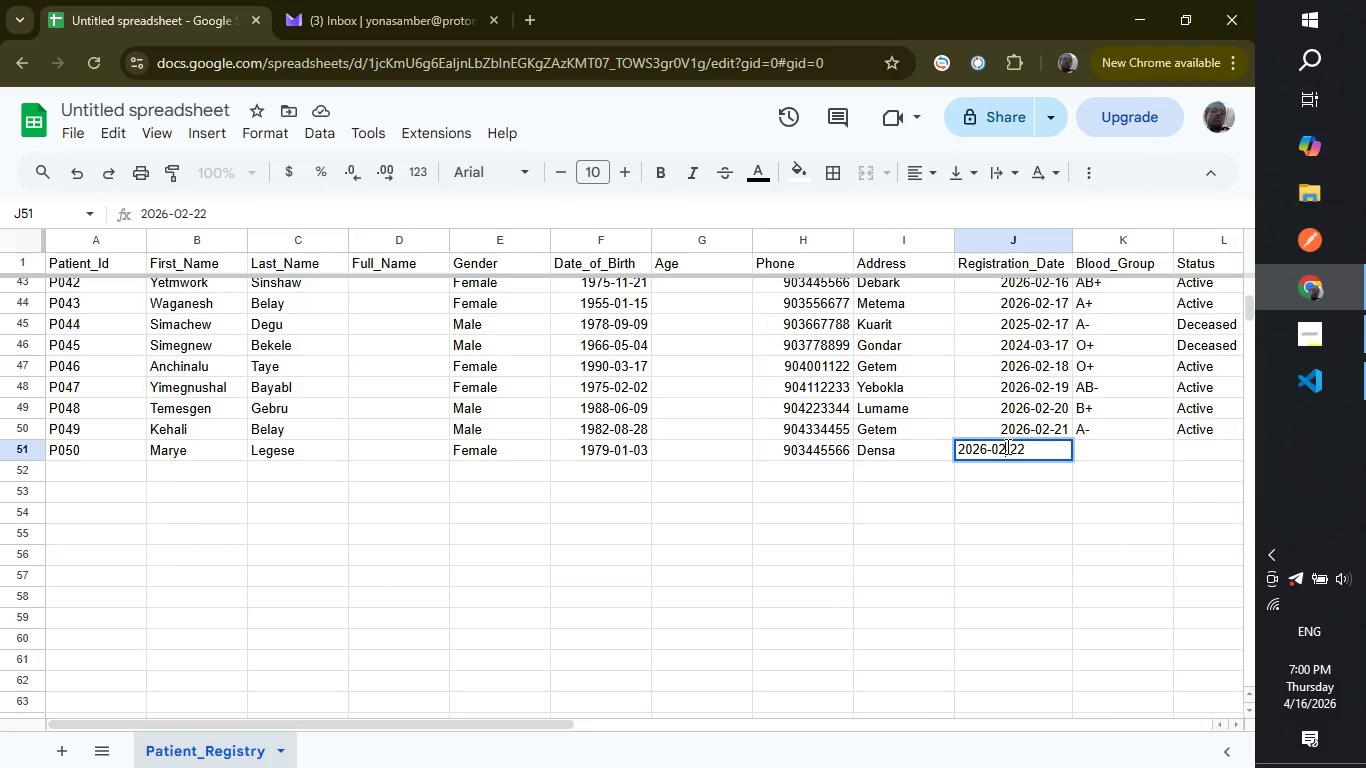 
key(2)
 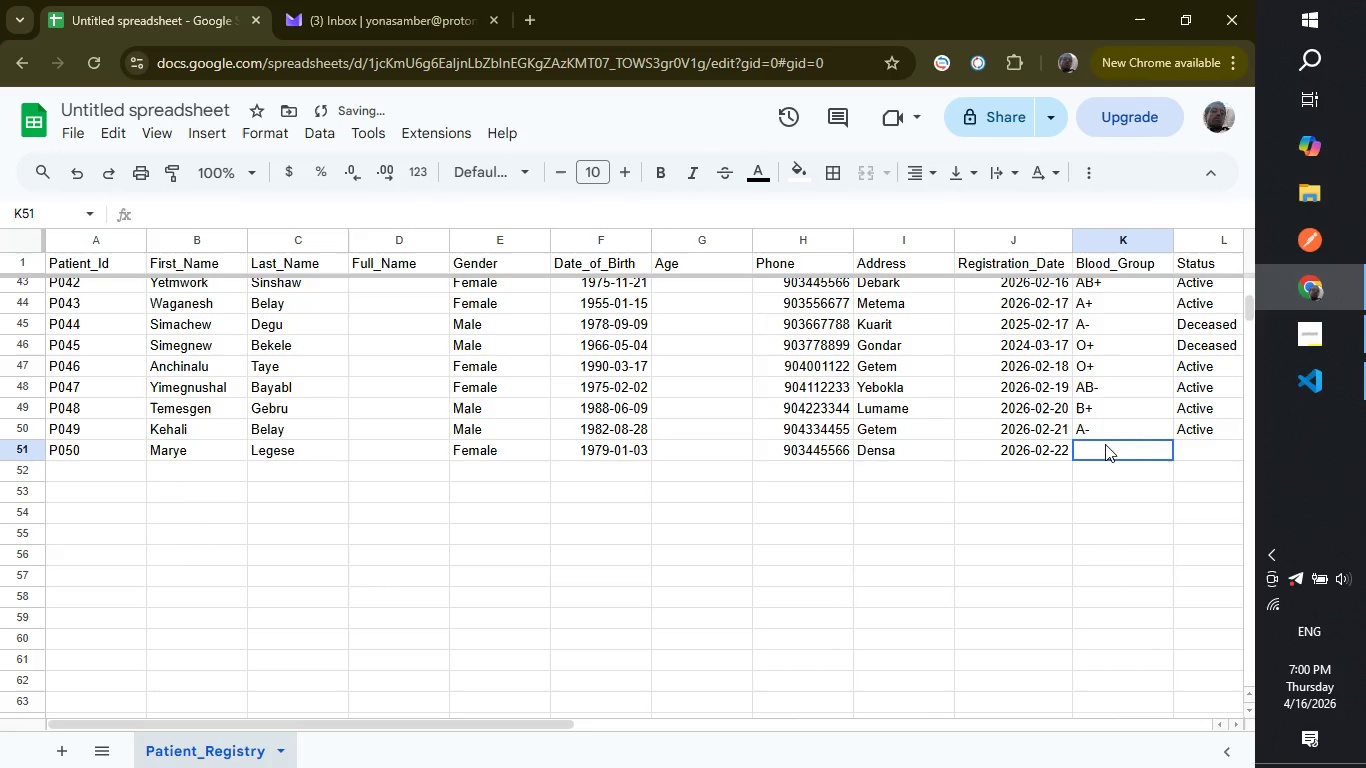 
left_click([1105, 444])
 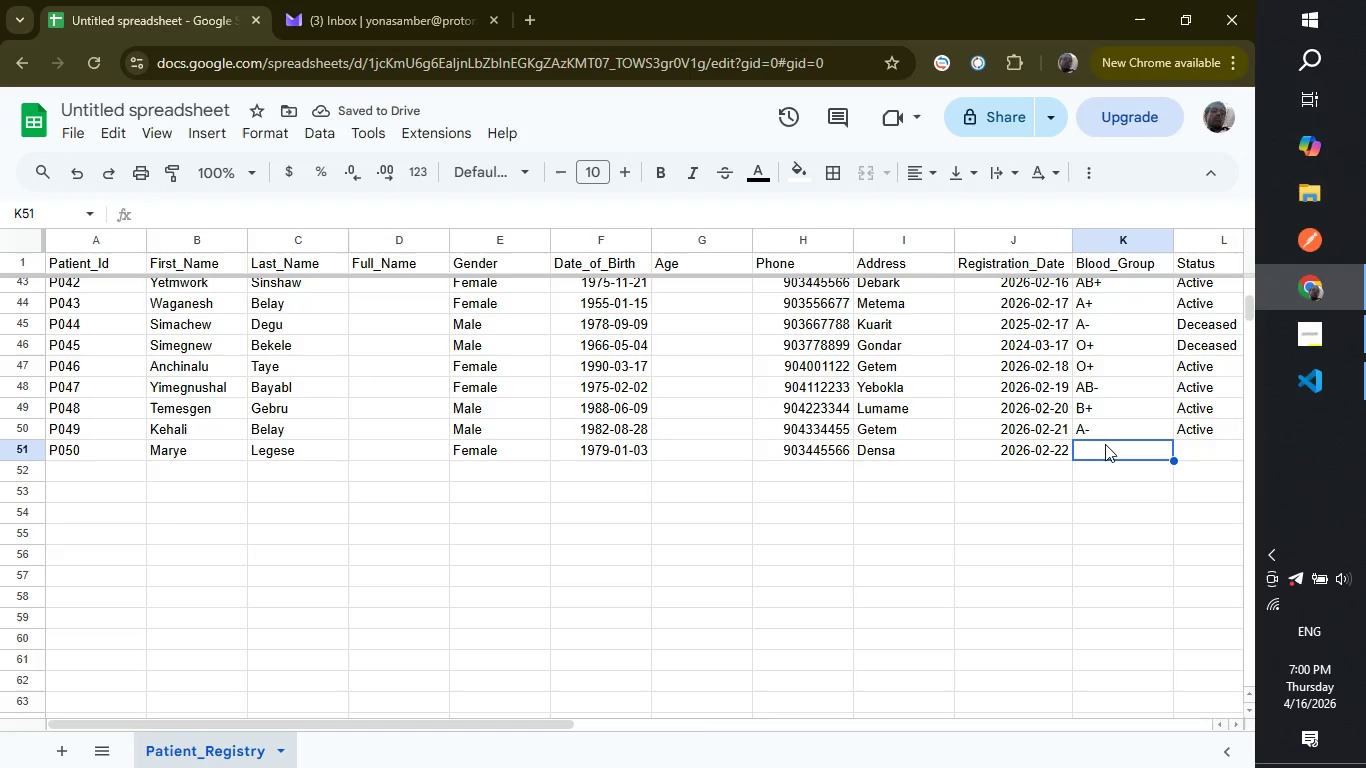 
key(O)
 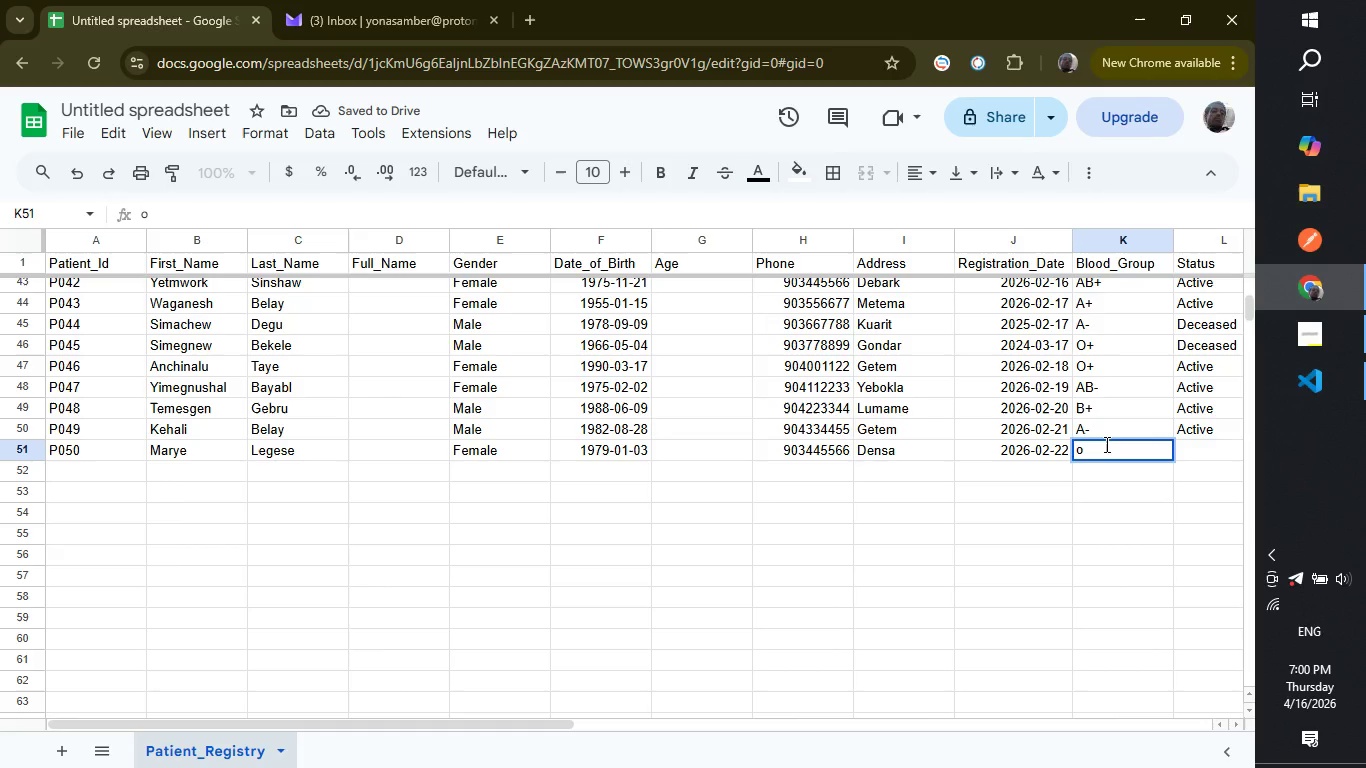 
key(Shift+ShiftLeft)
 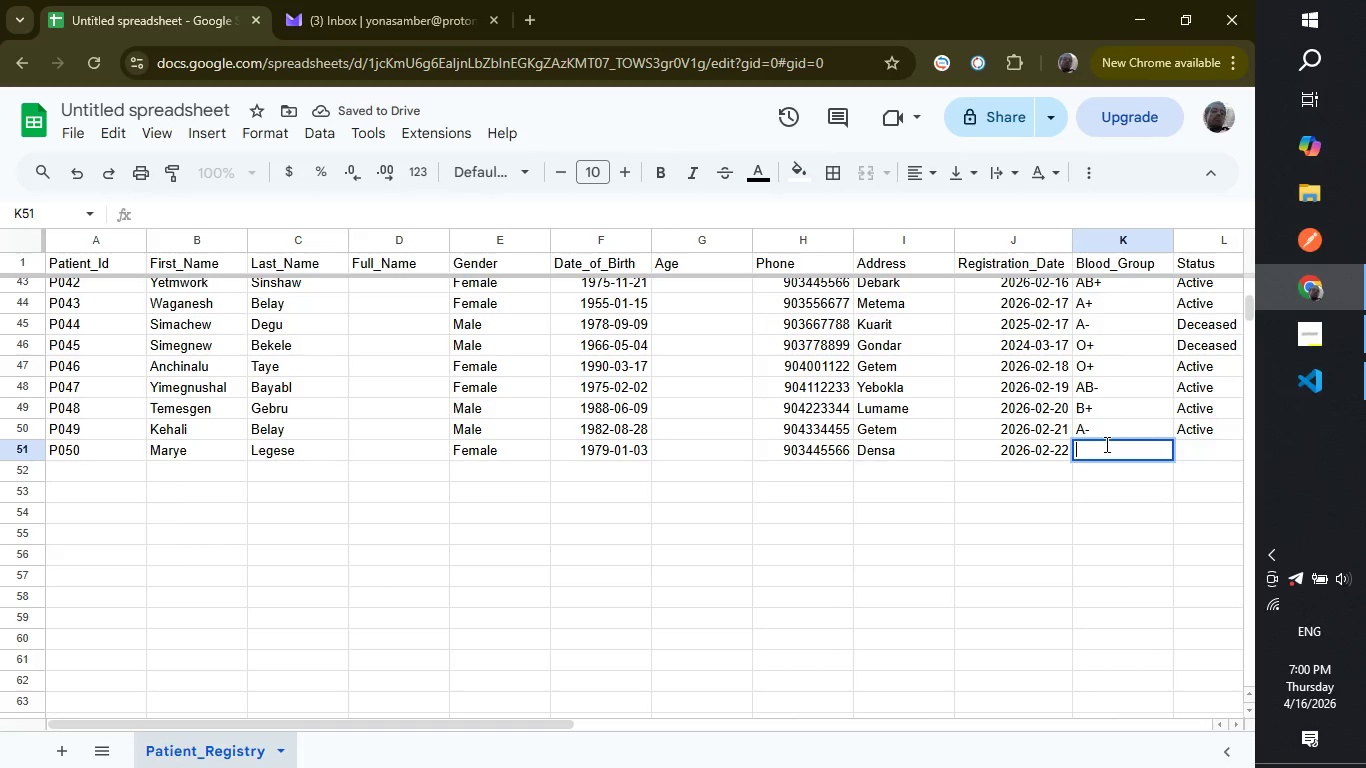 
key(Backspace)
 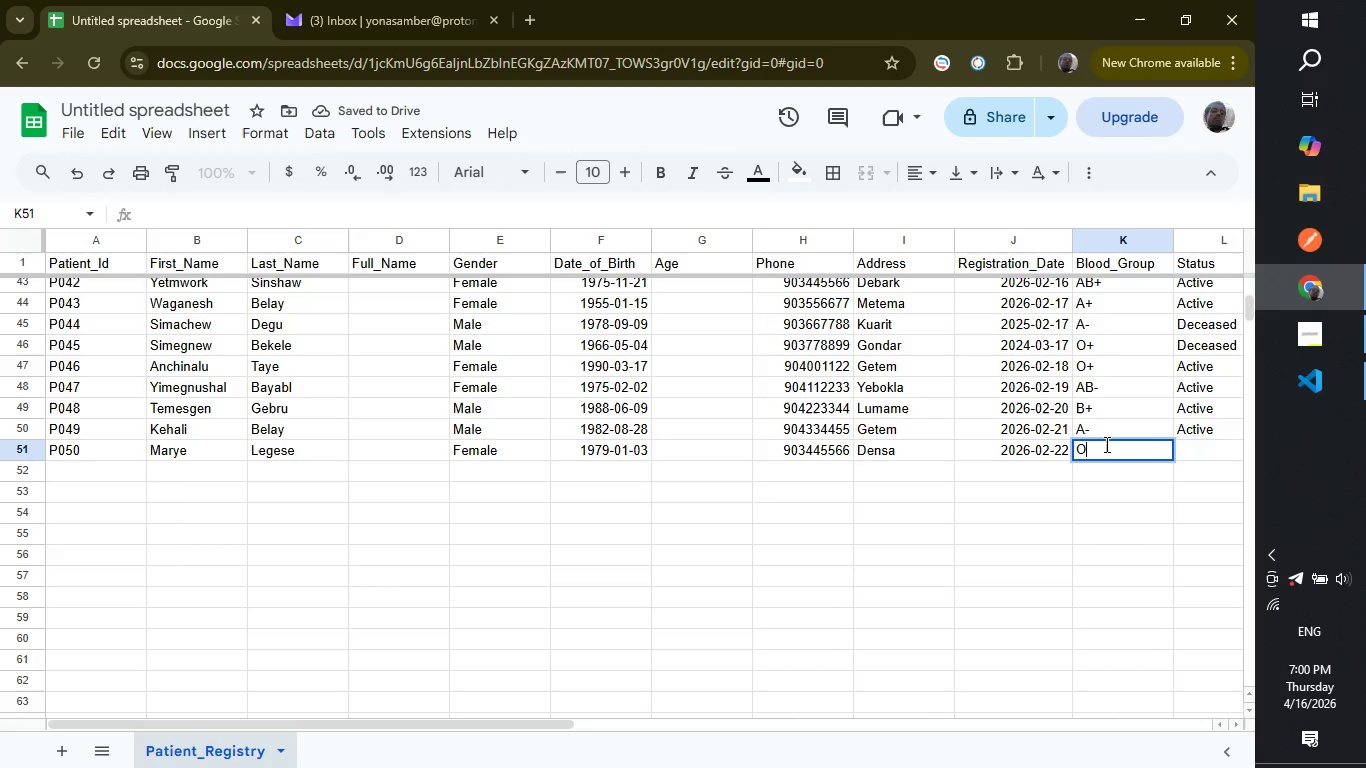 
key(Shift+ShiftLeft)
 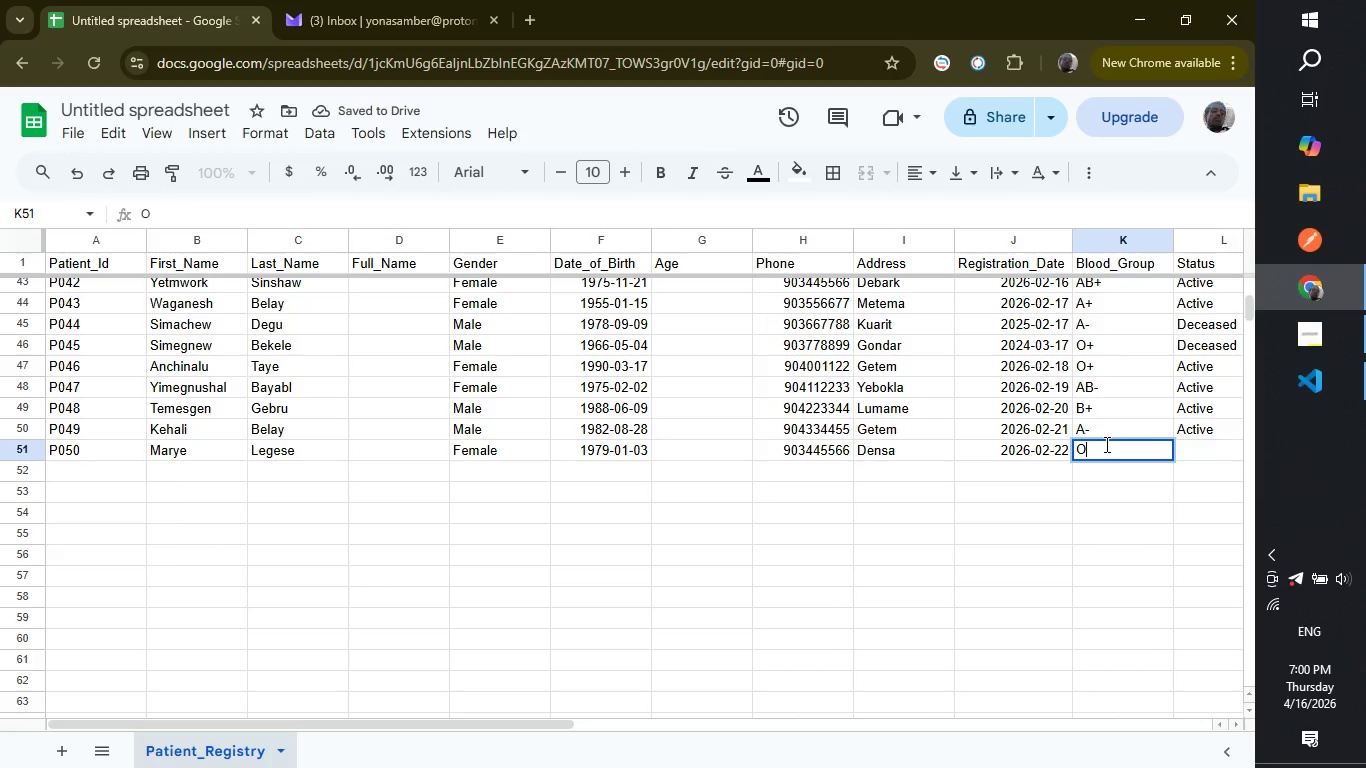 
key(Shift+O)
 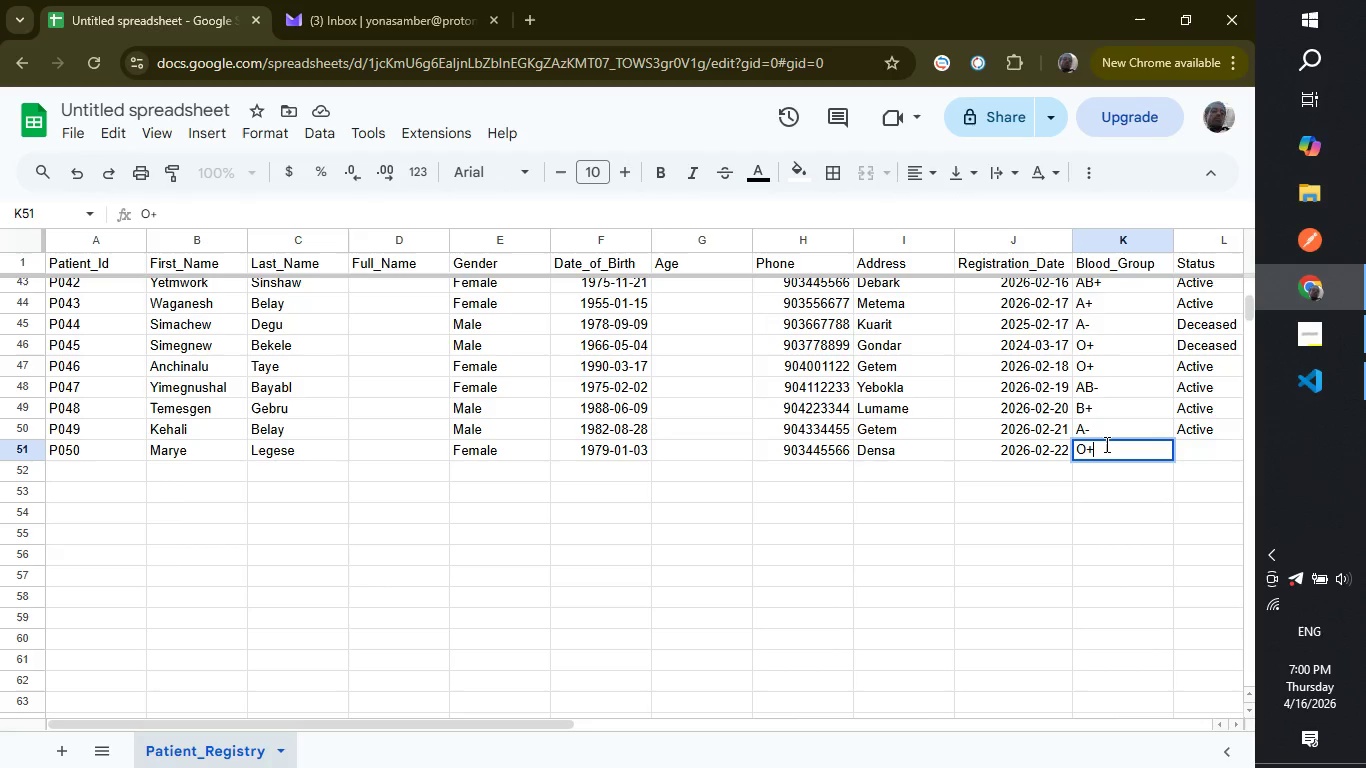 
key(Shift+ShiftLeft)
 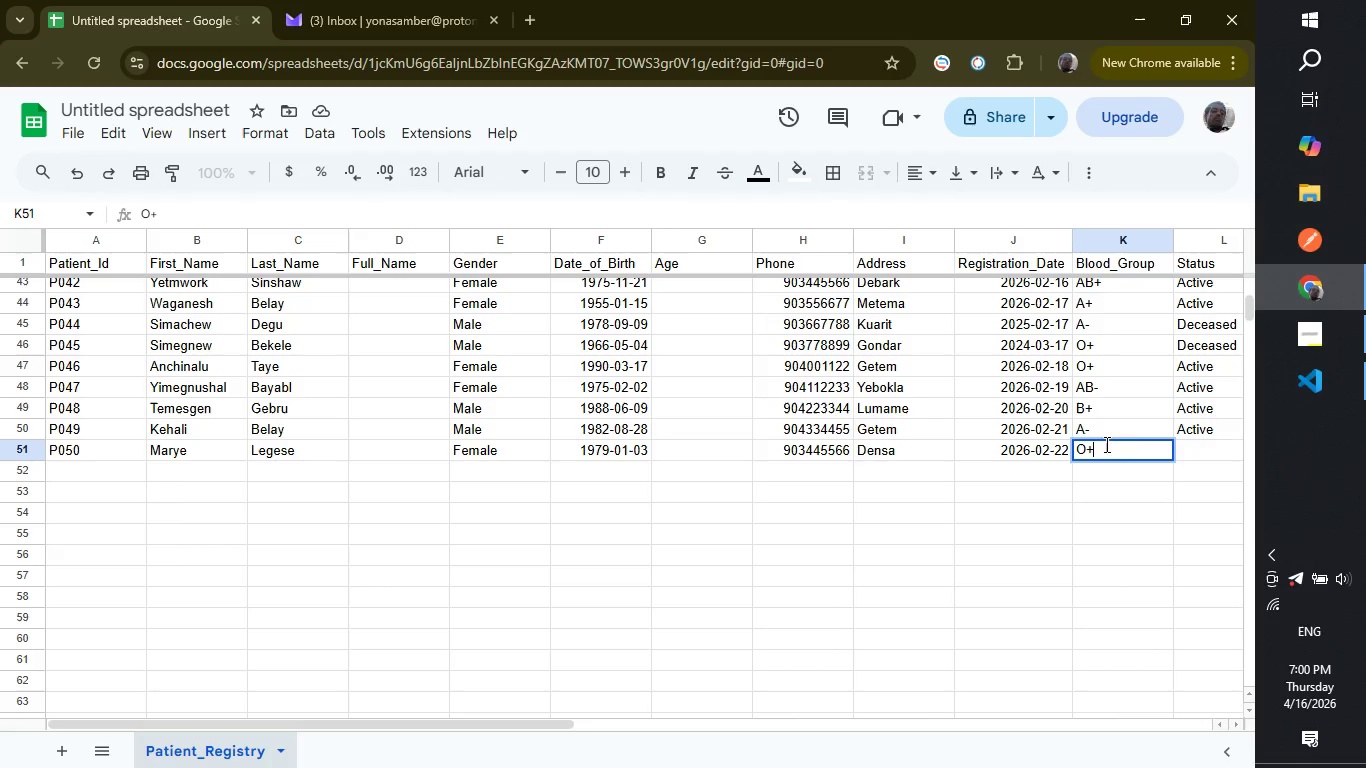 
key(Shift+Equal)
 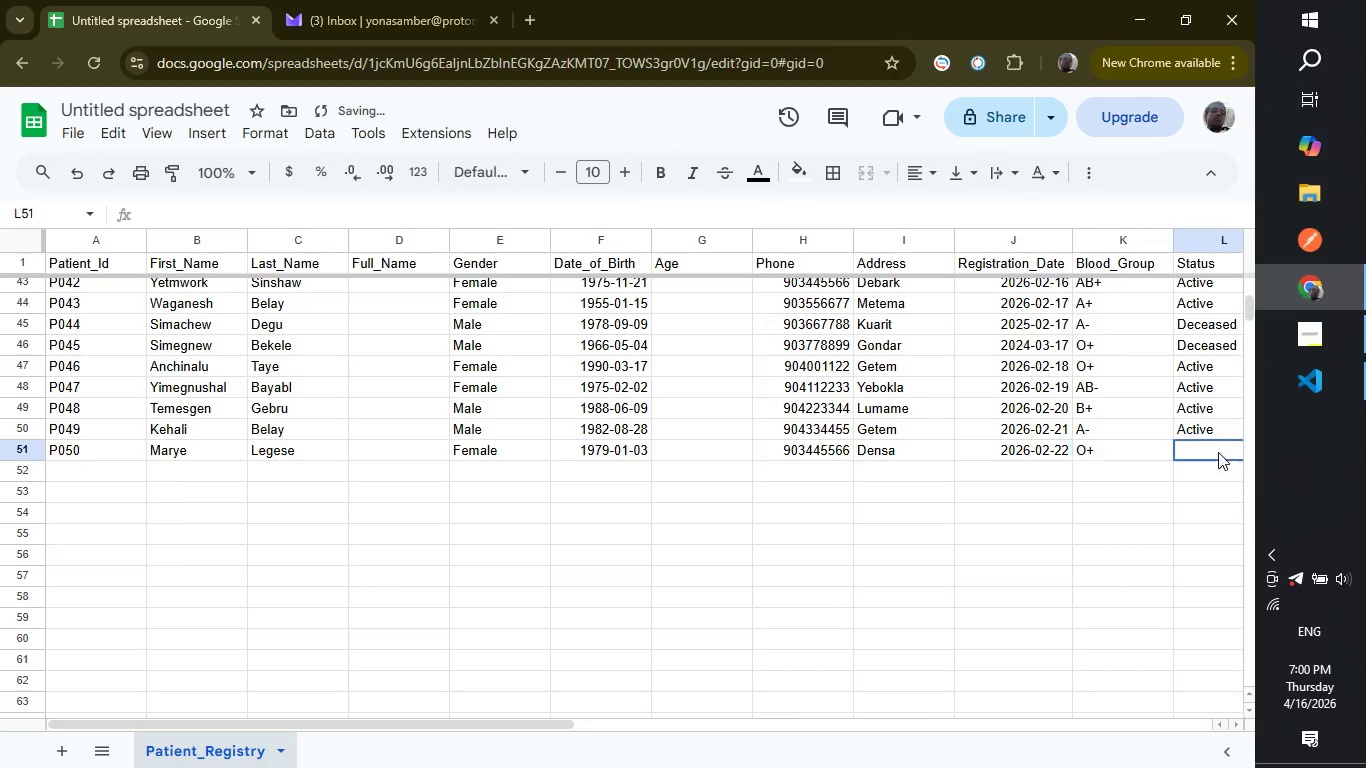 
left_click([1218, 452])
 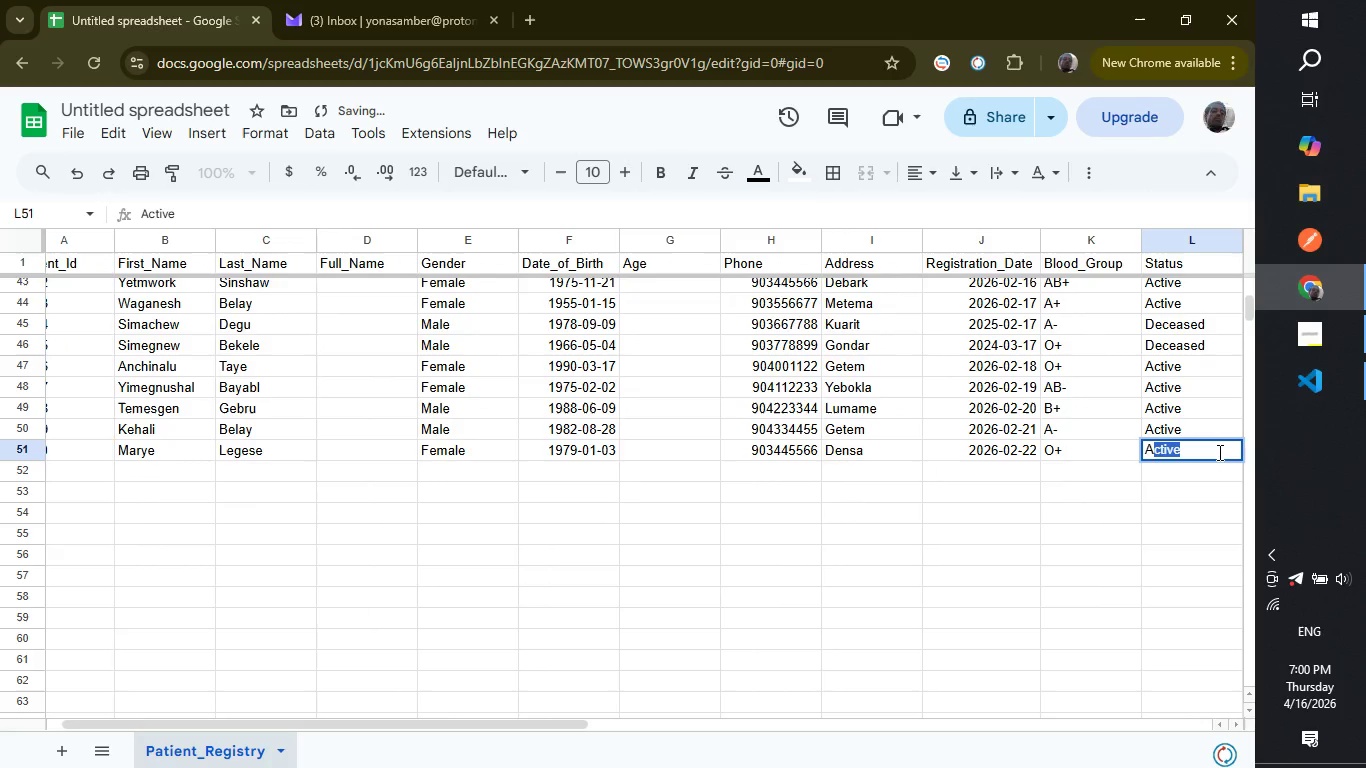 
key(Shift+ShiftRight)
 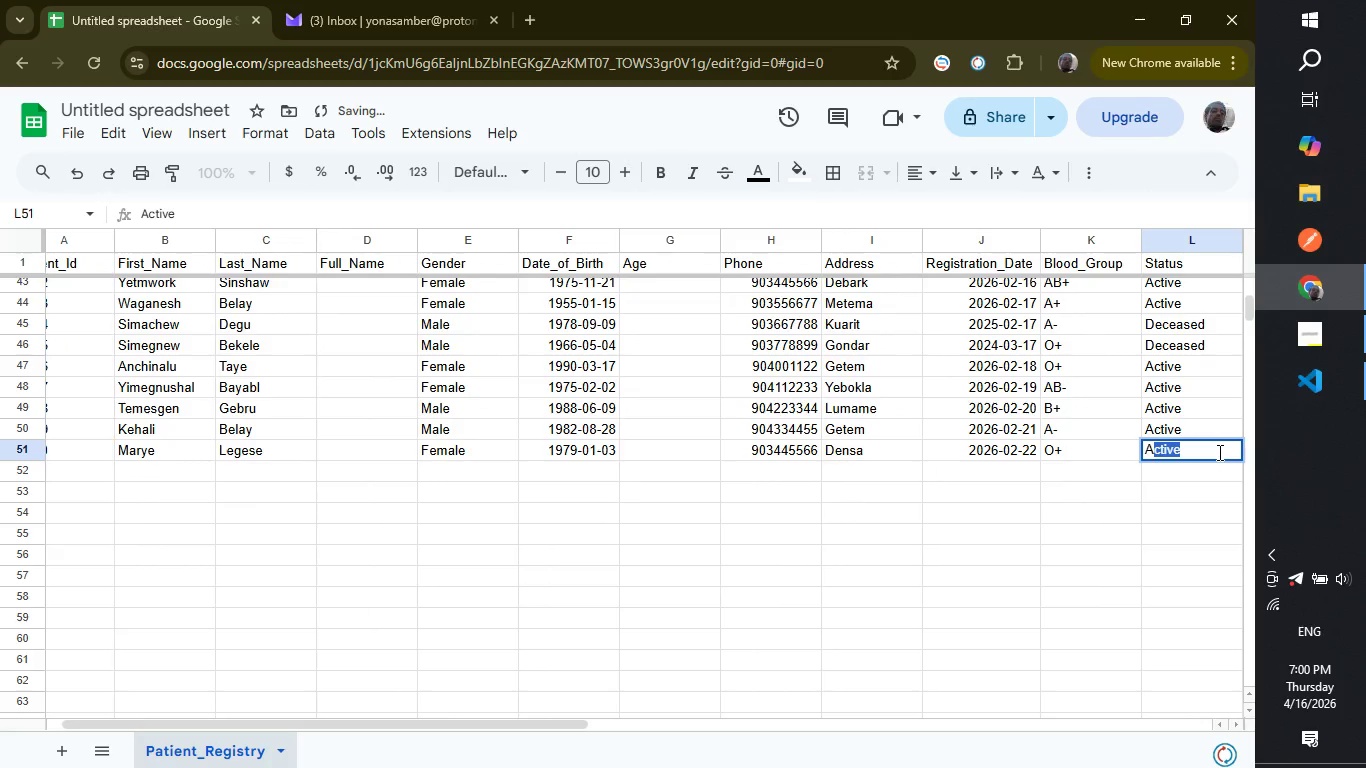 
key(Shift+A)
 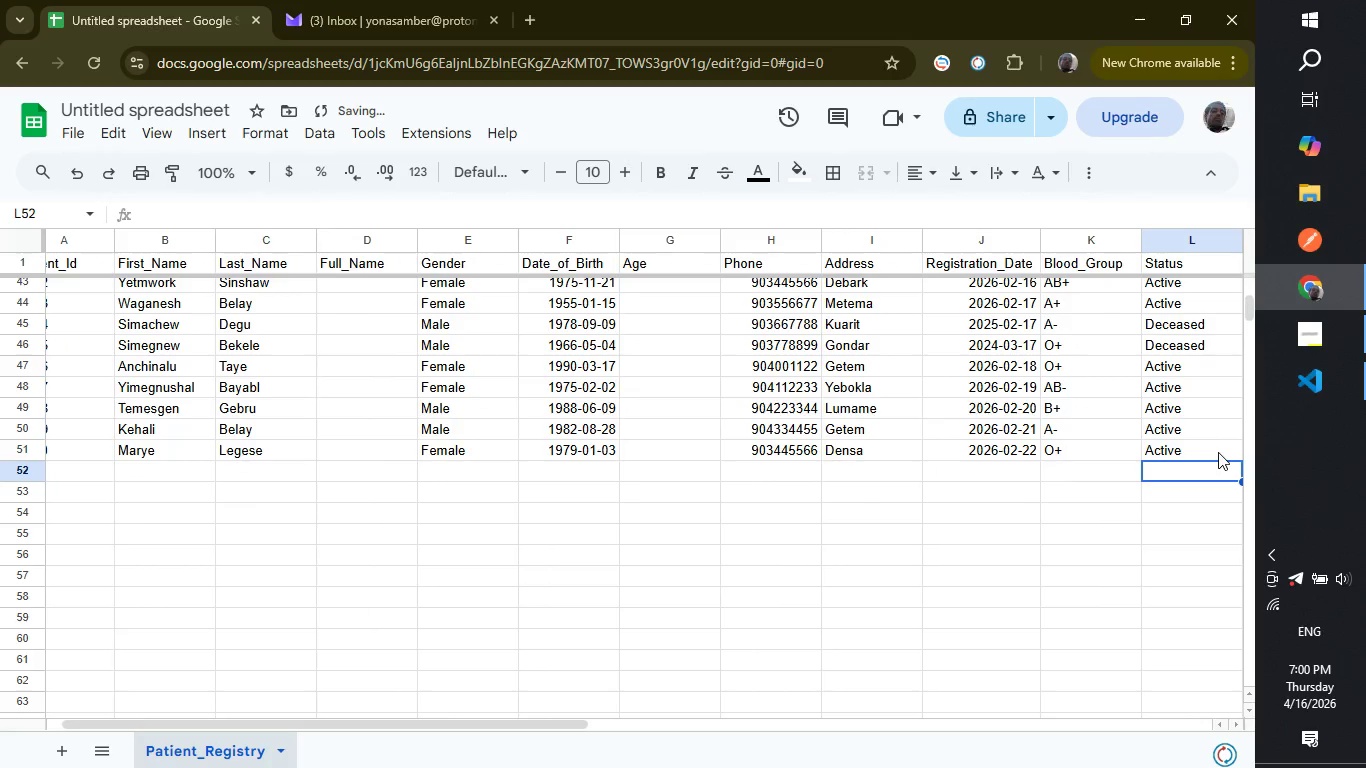 
key(Enter)
 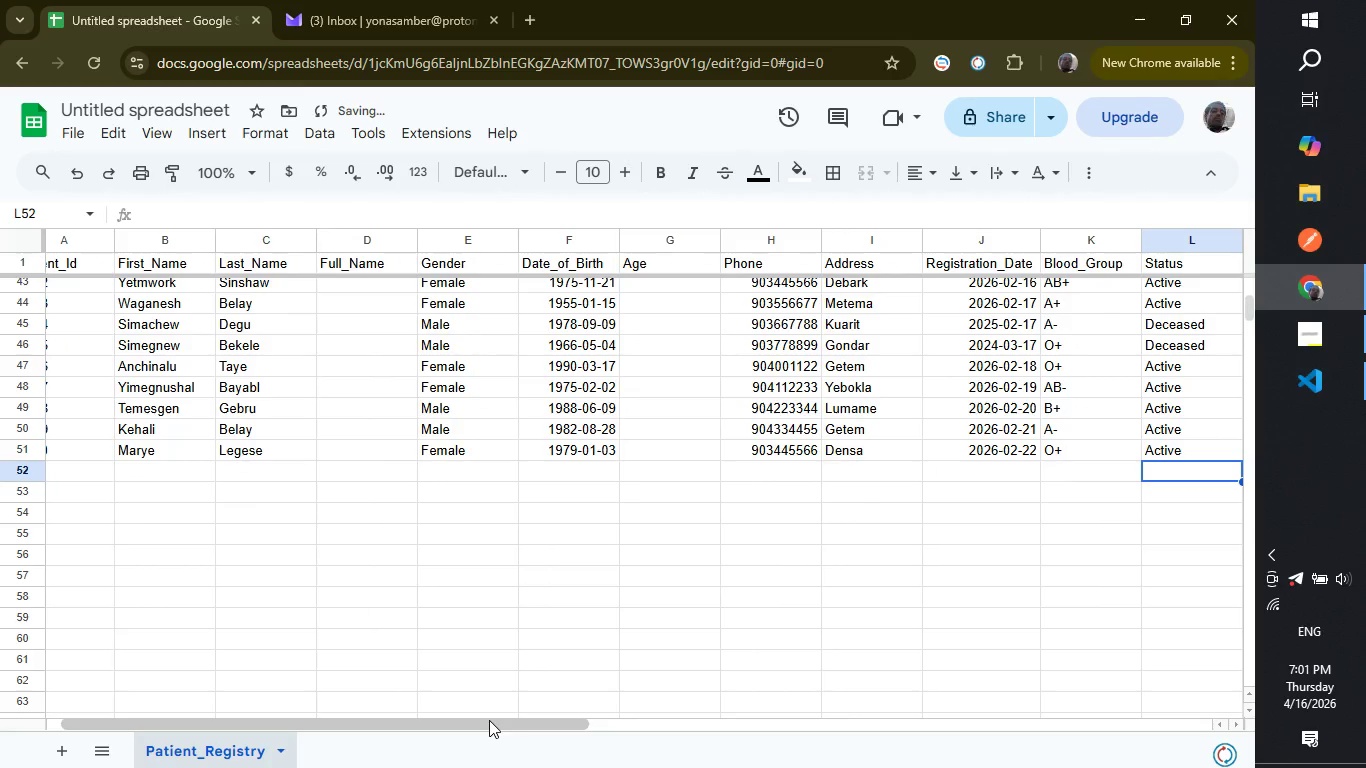 
left_click_drag(start_coordinate=[489, 720], to_coordinate=[321, 705])
 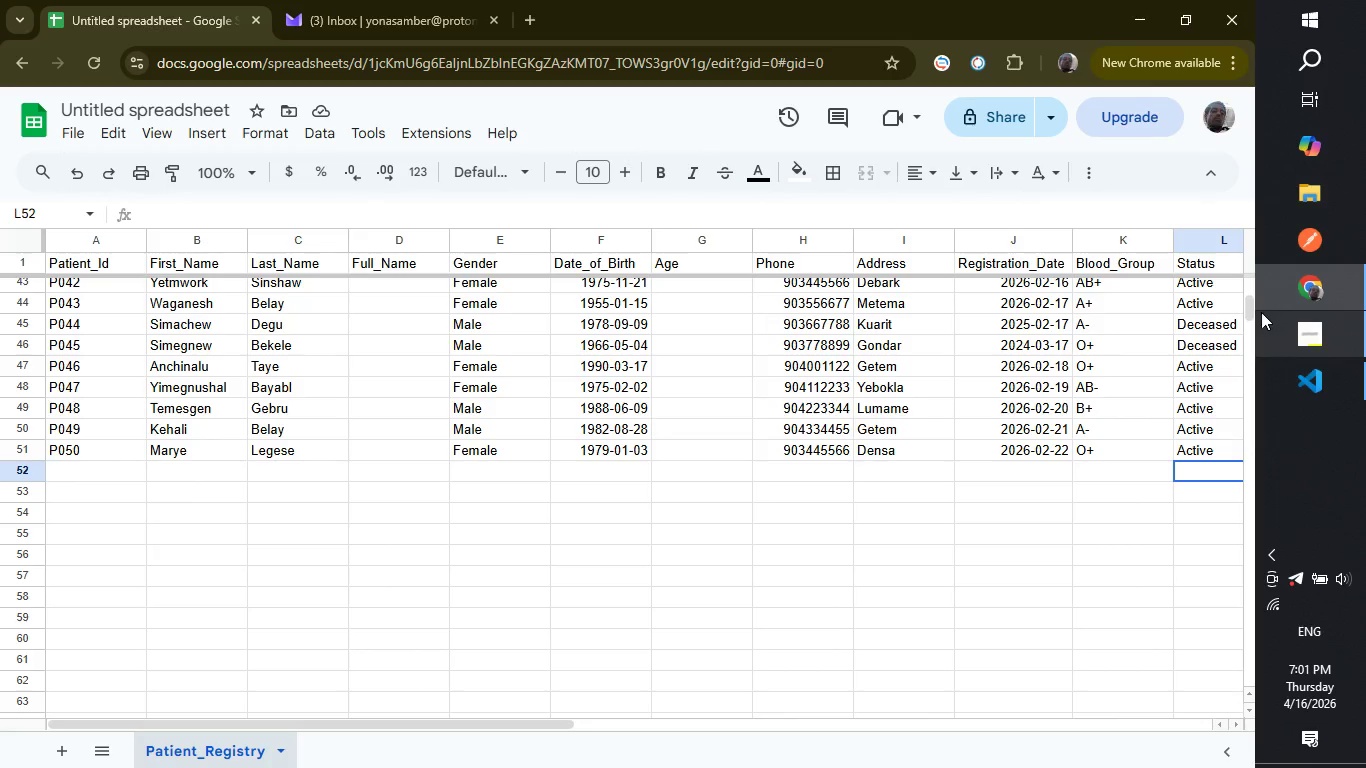 
left_click_drag(start_coordinate=[1251, 311], to_coordinate=[1247, 300])
 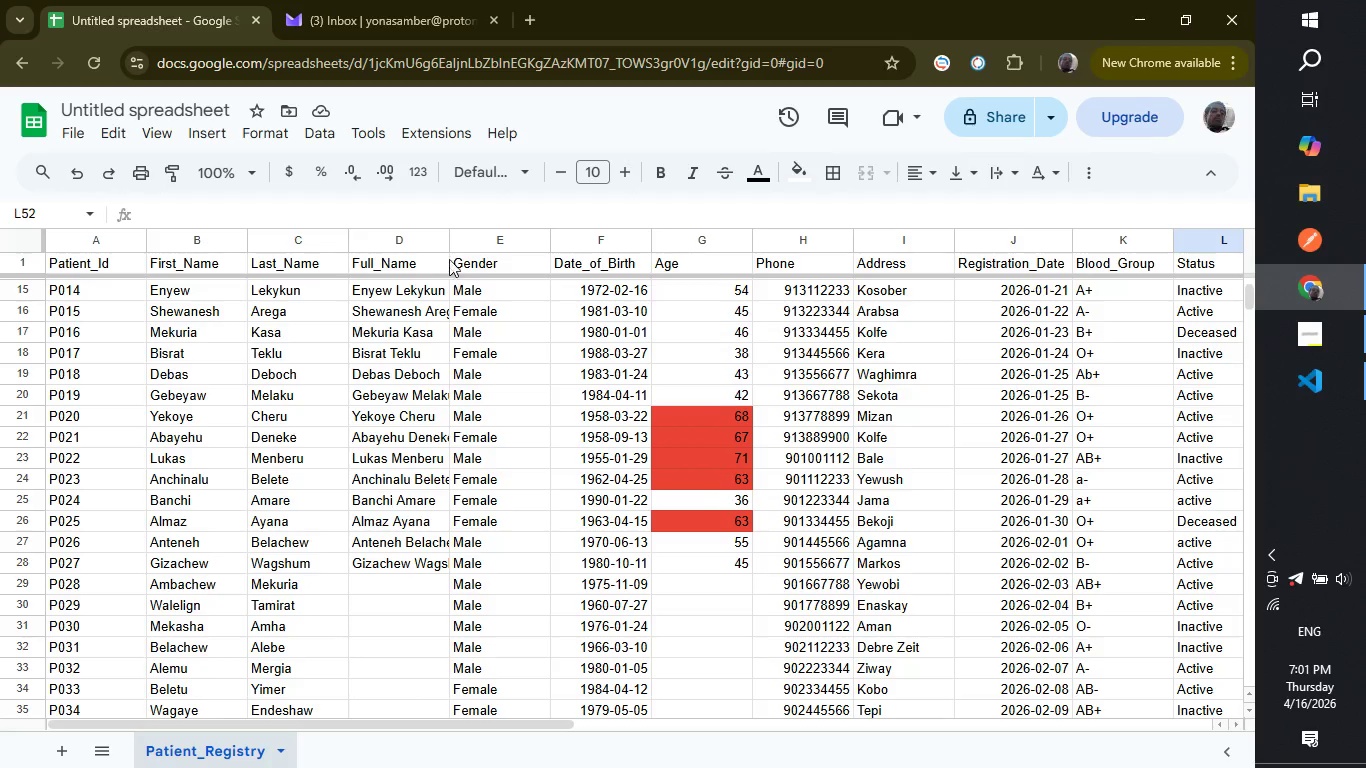 
wait(5.55)
 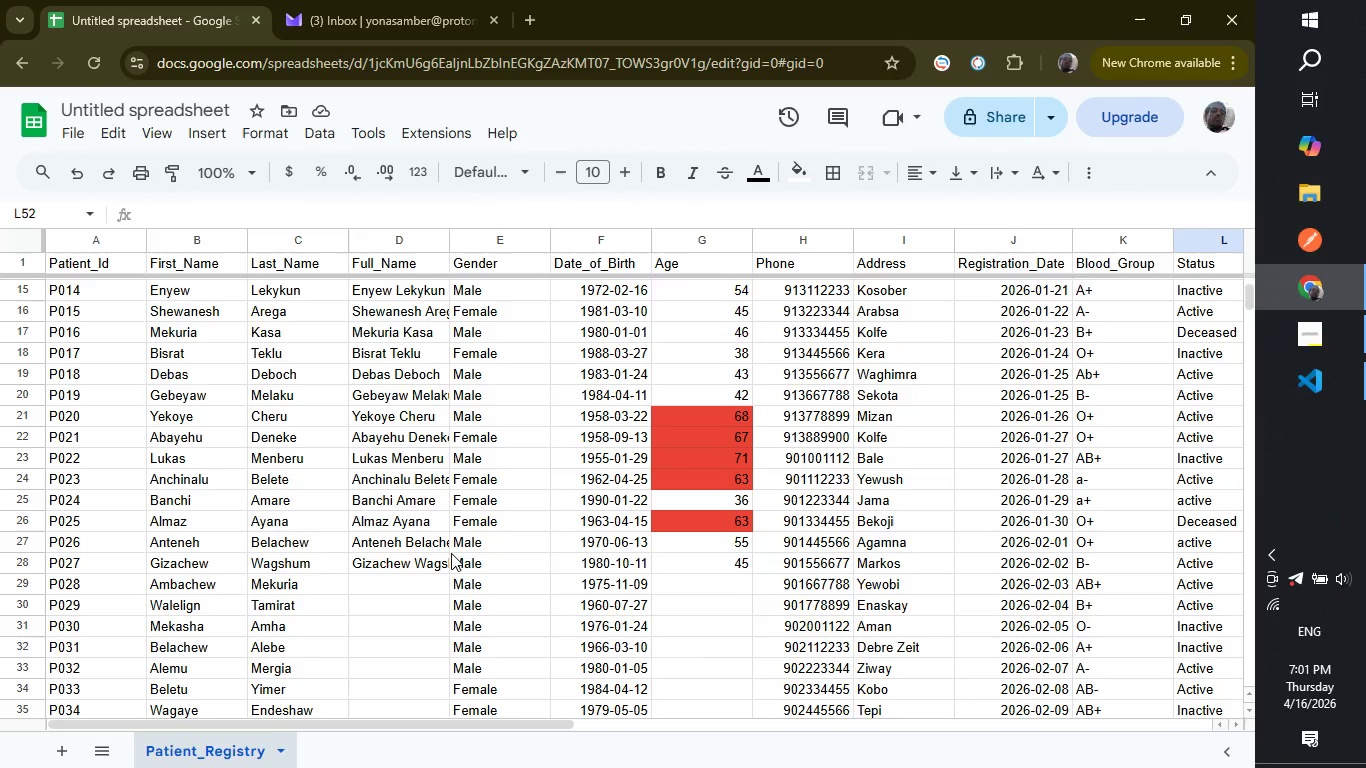 
left_click_drag(start_coordinate=[449, 245], to_coordinate=[465, 245])
 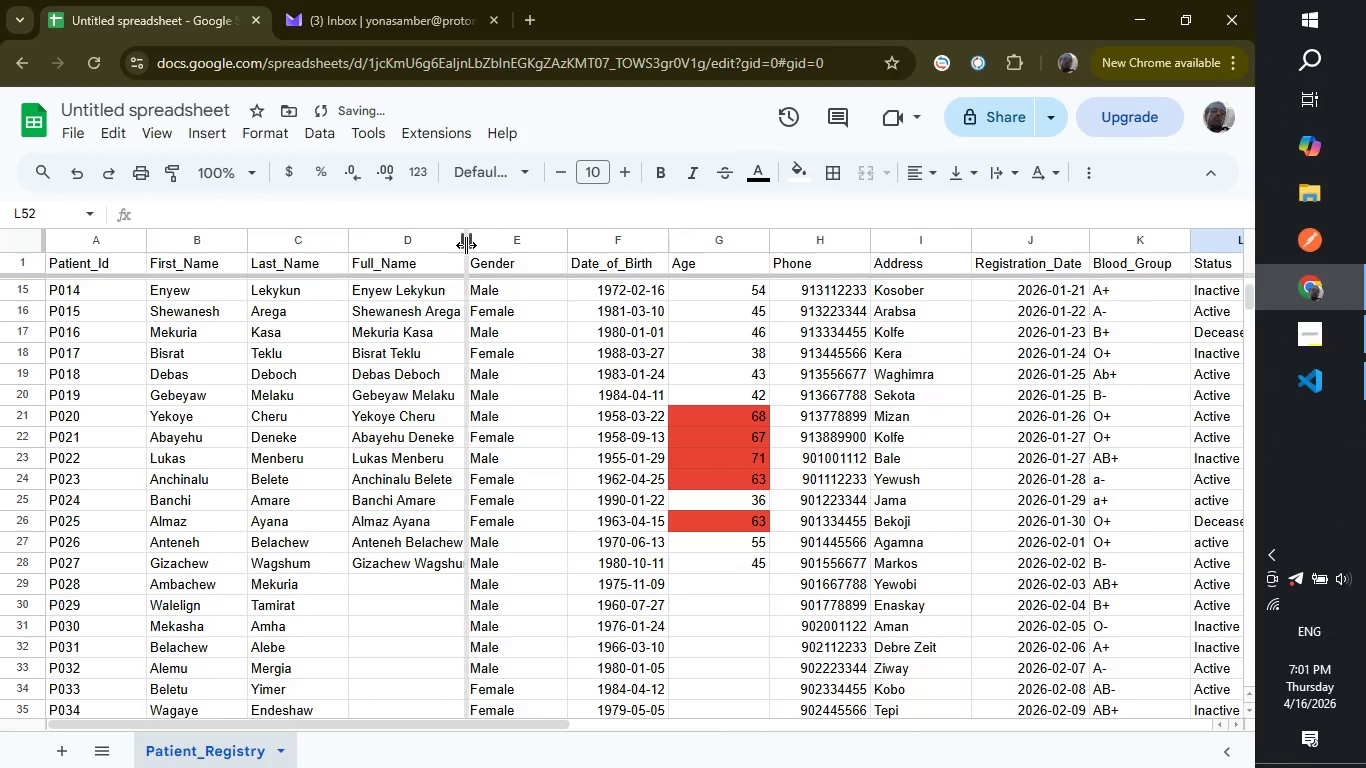 
left_click_drag(start_coordinate=[466, 245], to_coordinate=[494, 245])
 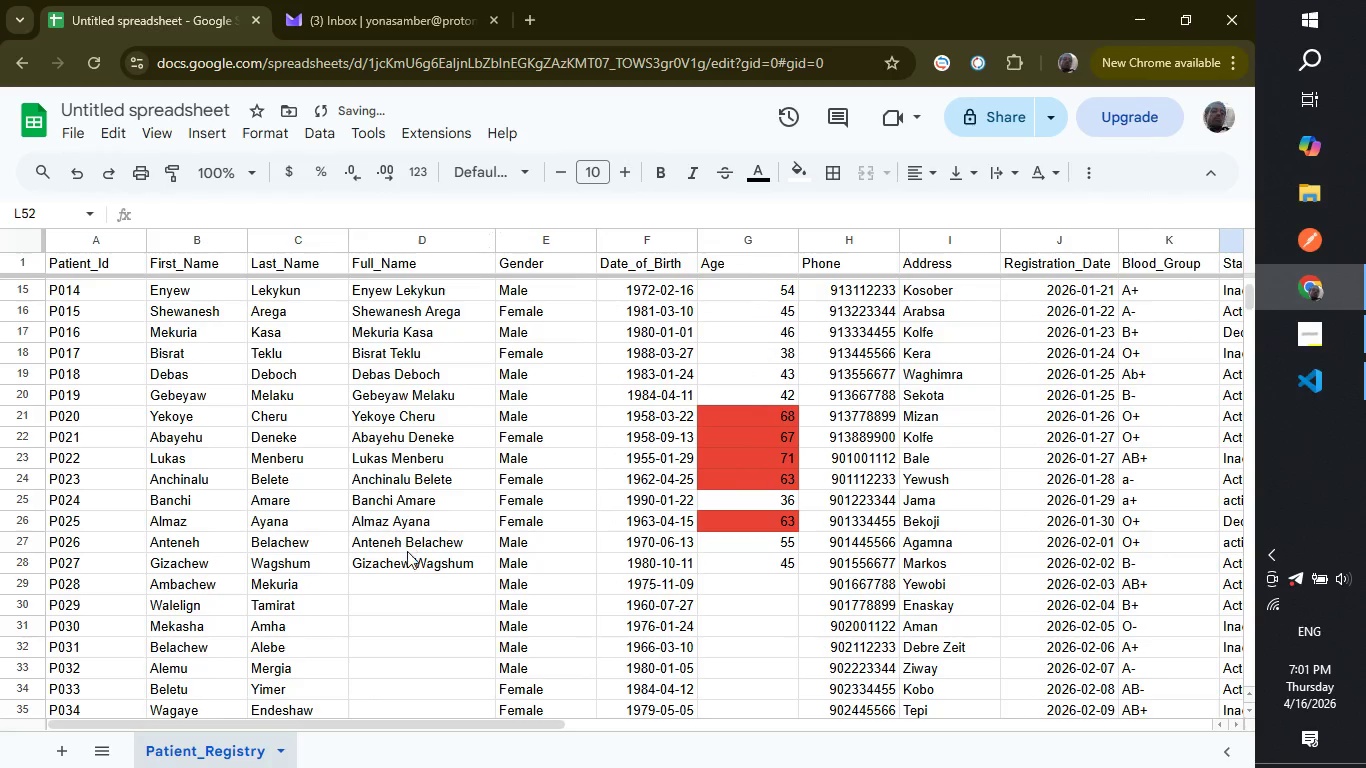 
left_click([414, 566])
 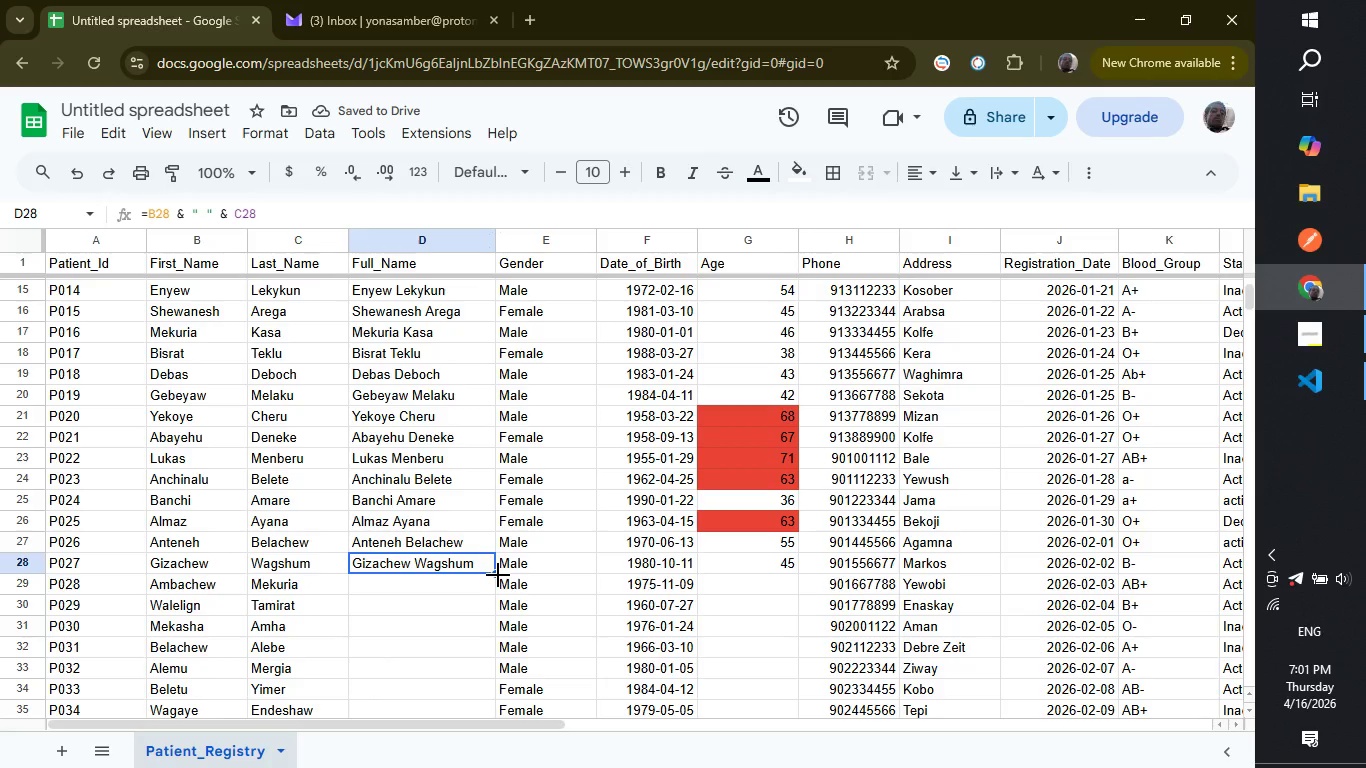 
left_click_drag(start_coordinate=[498, 575], to_coordinate=[470, 567])
 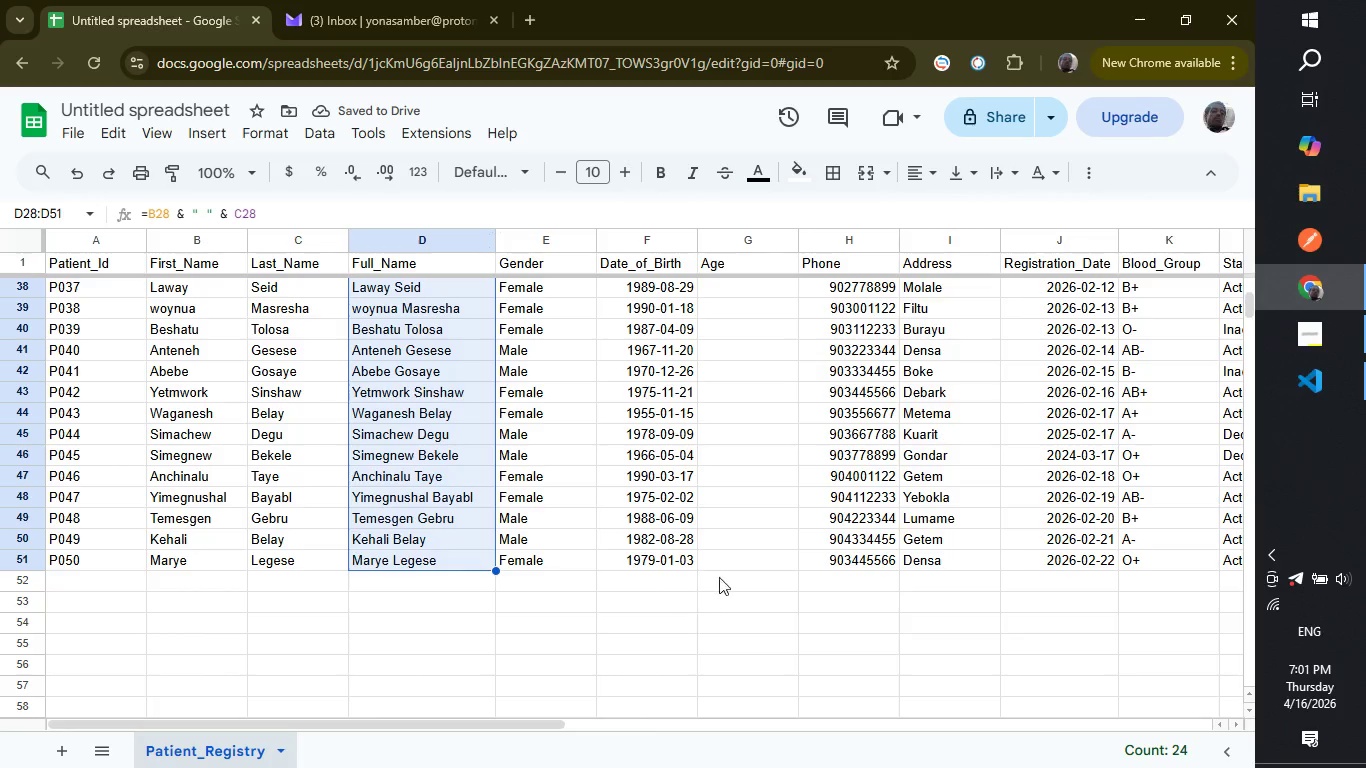 
wait(5.03)
 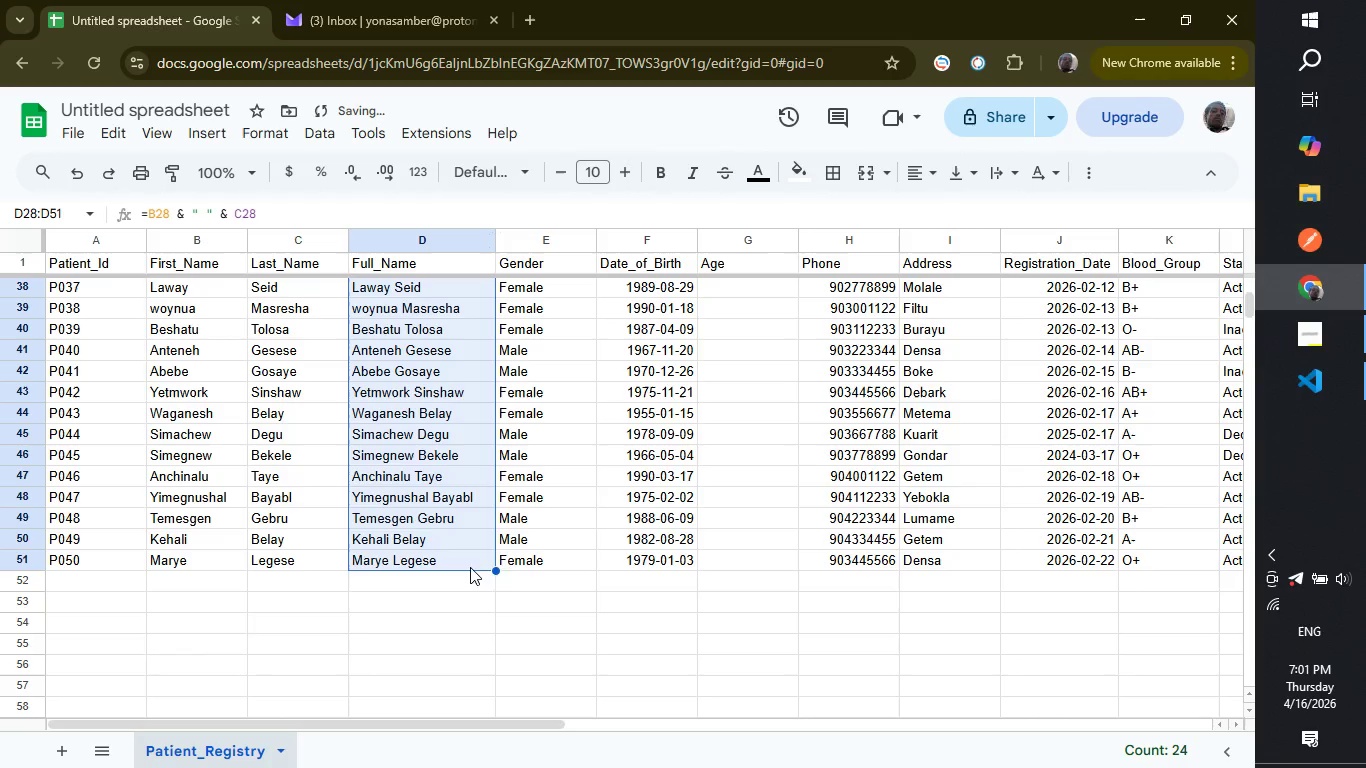 
left_click([748, 522])
 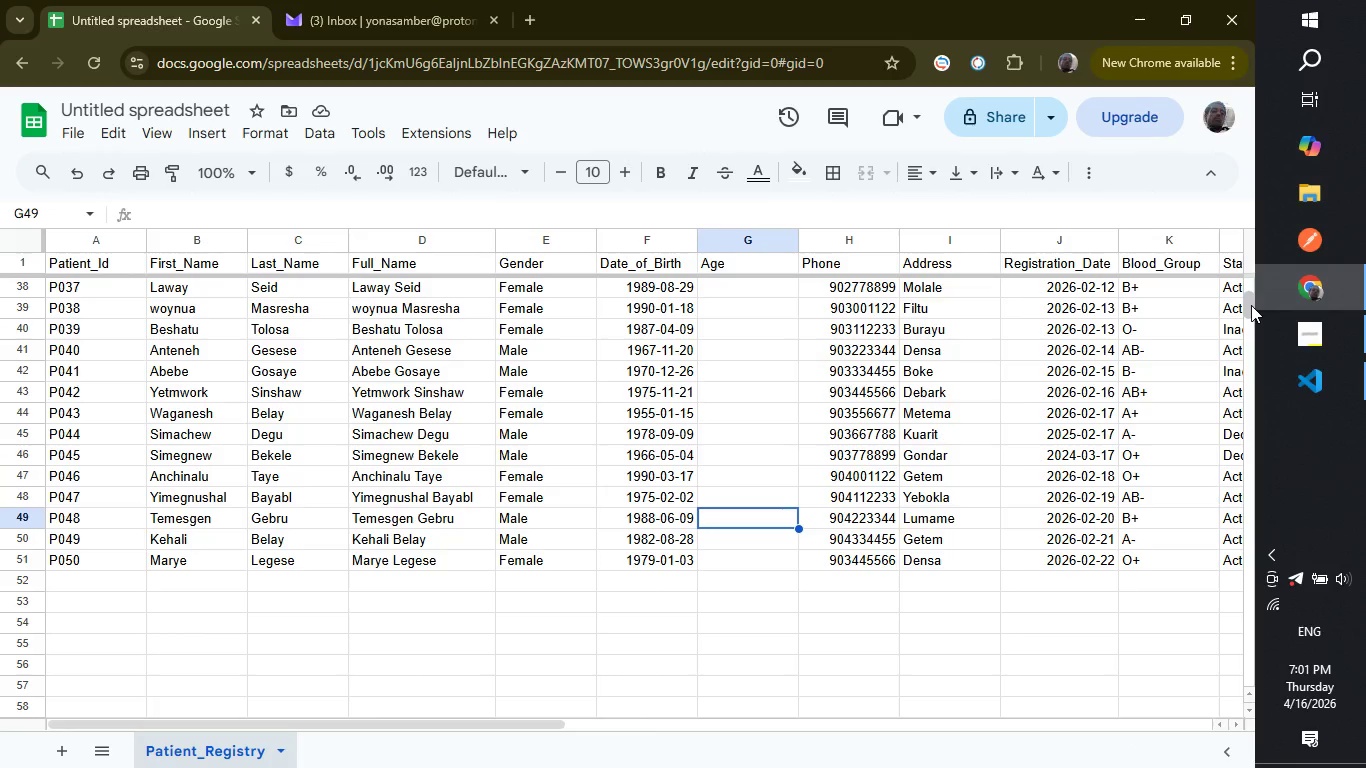 
left_click_drag(start_coordinate=[1251, 307], to_coordinate=[1251, 302])
 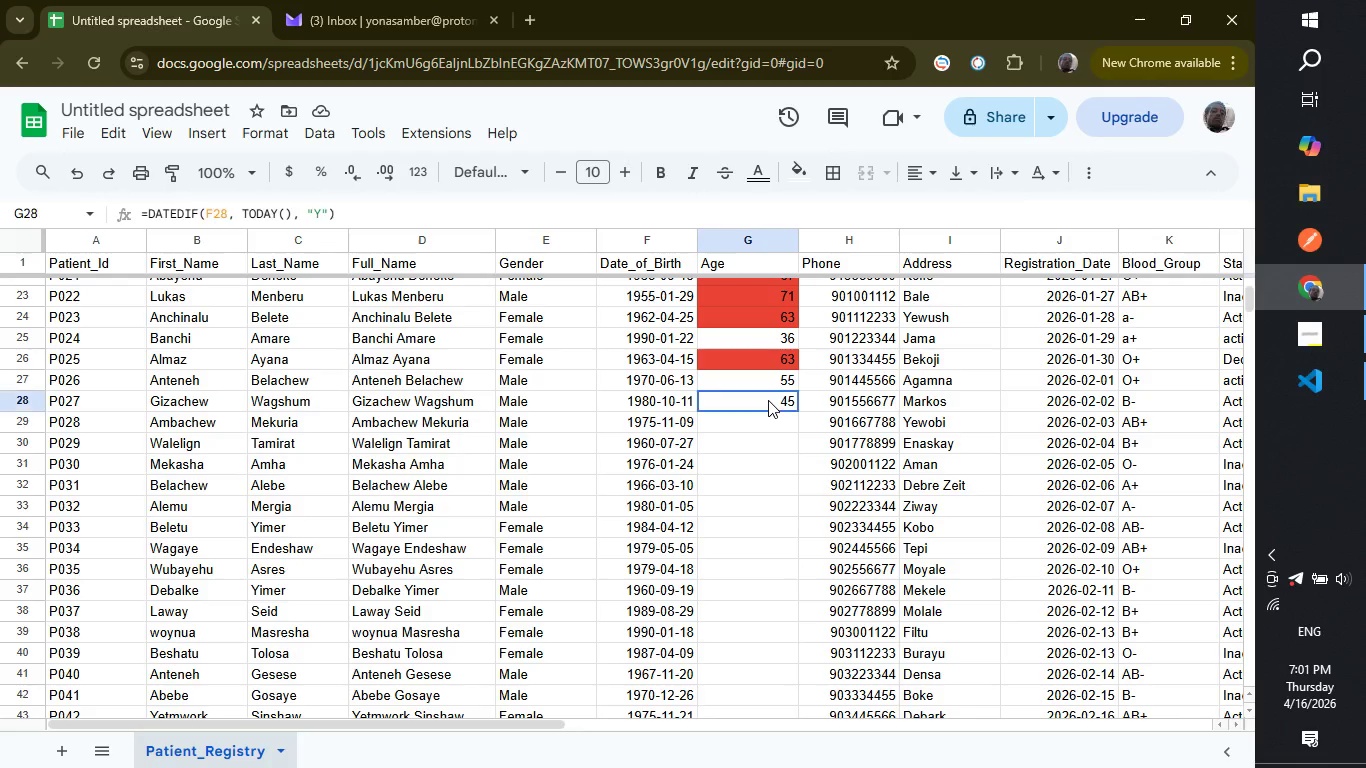 
left_click([768, 400])
 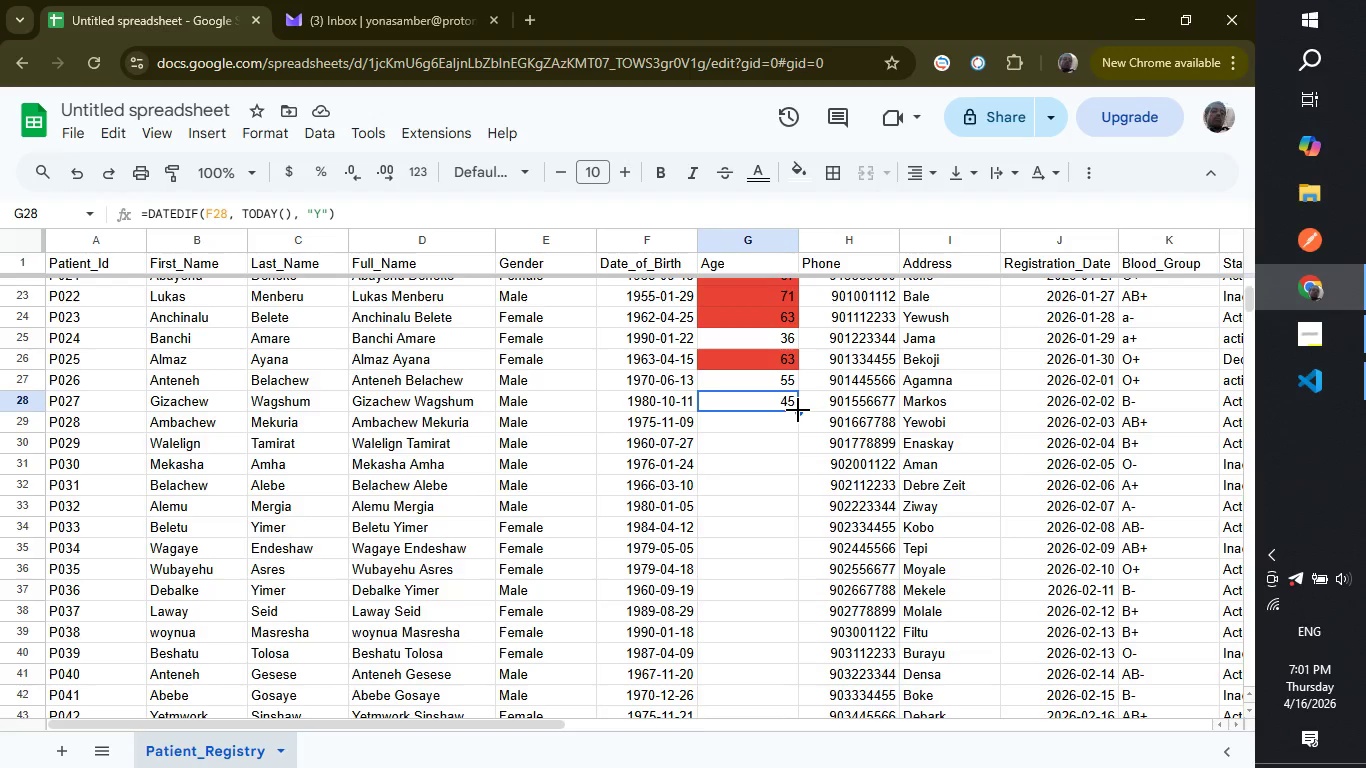 
left_click_drag(start_coordinate=[798, 410], to_coordinate=[773, 658])
 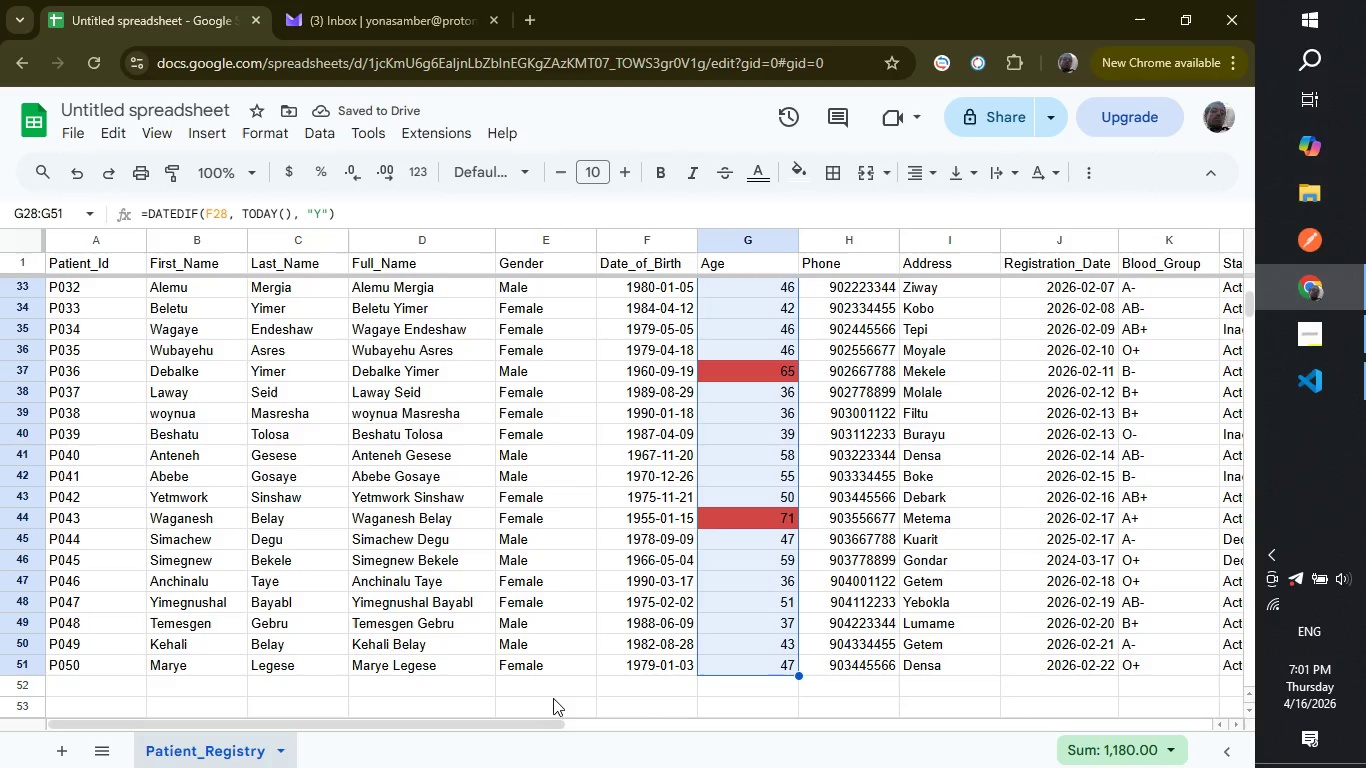 
wait(5.45)
 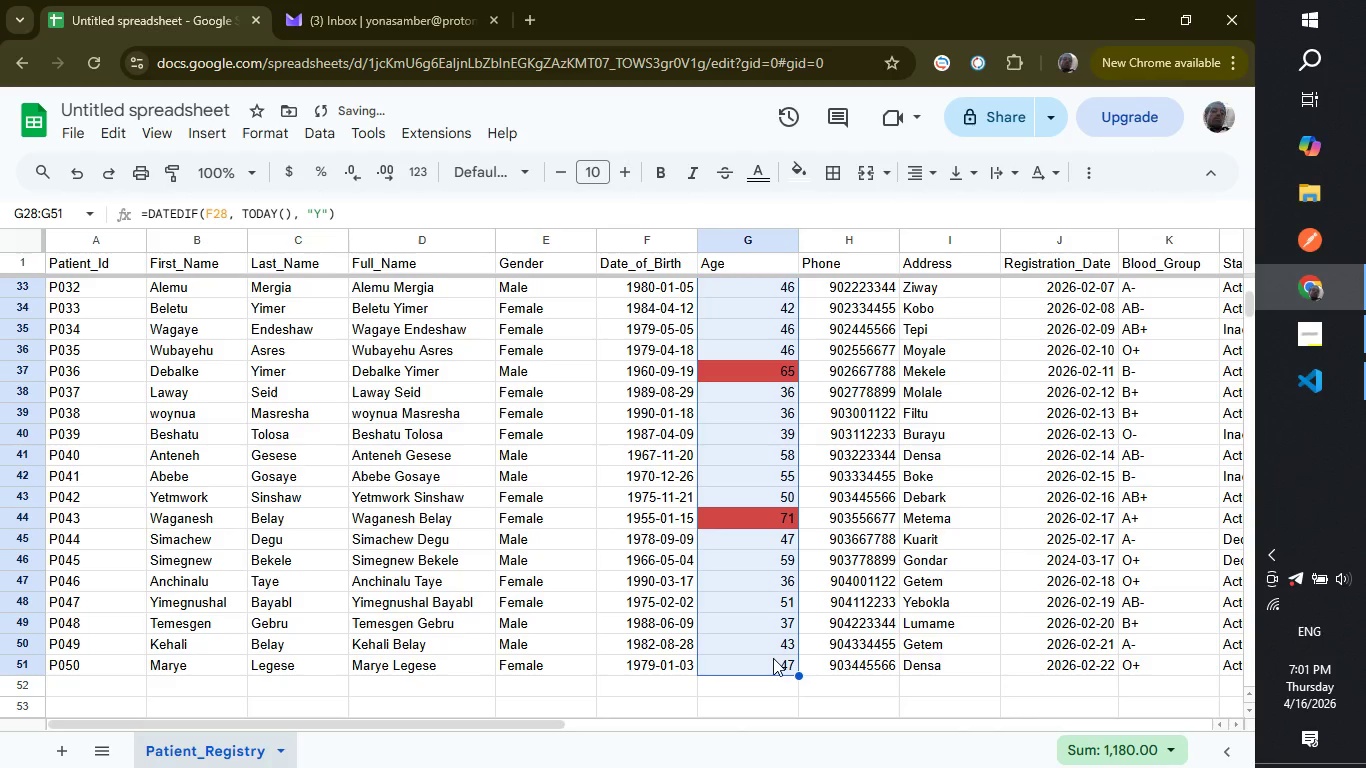 
left_click_drag(start_coordinate=[542, 718], to_coordinate=[441, 656])
 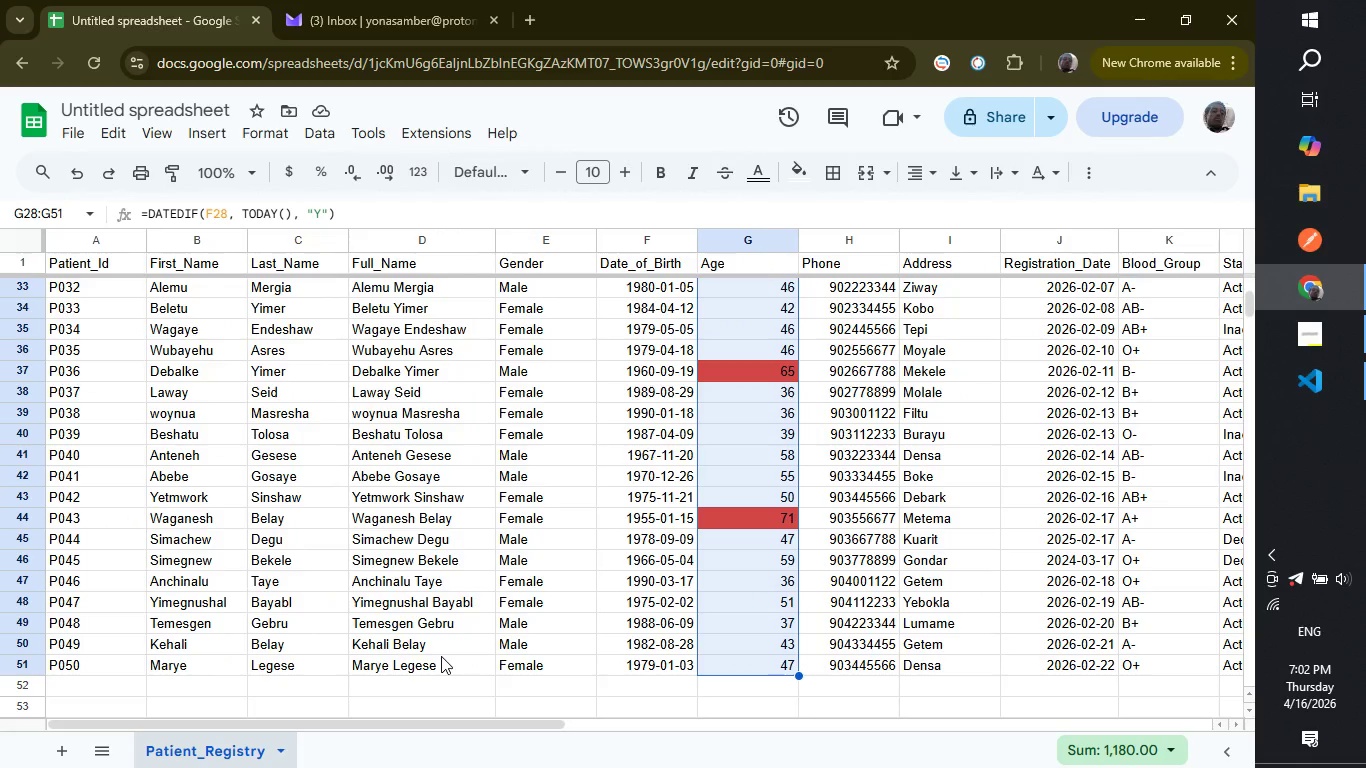 
wait(8.28)
 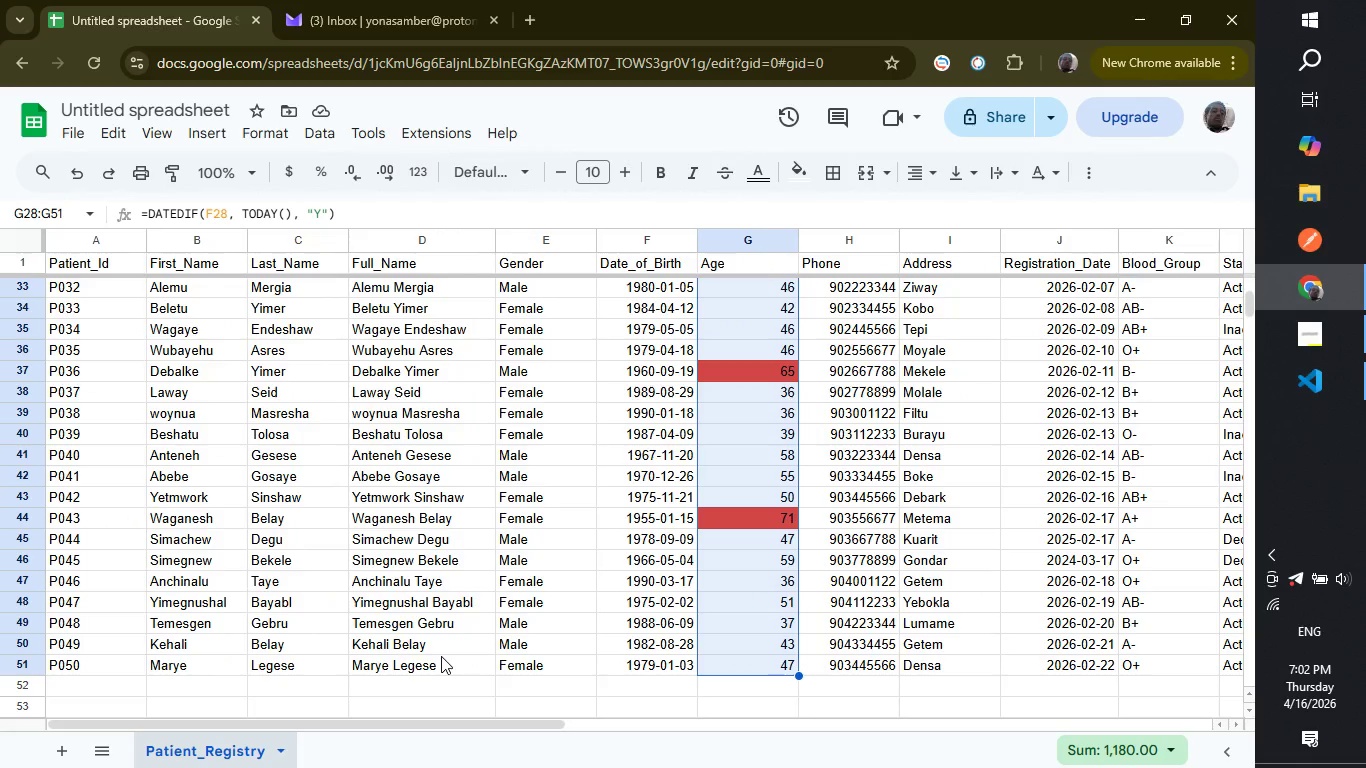 
left_click_drag(start_coordinate=[273, 719], to_coordinate=[146, 714])
 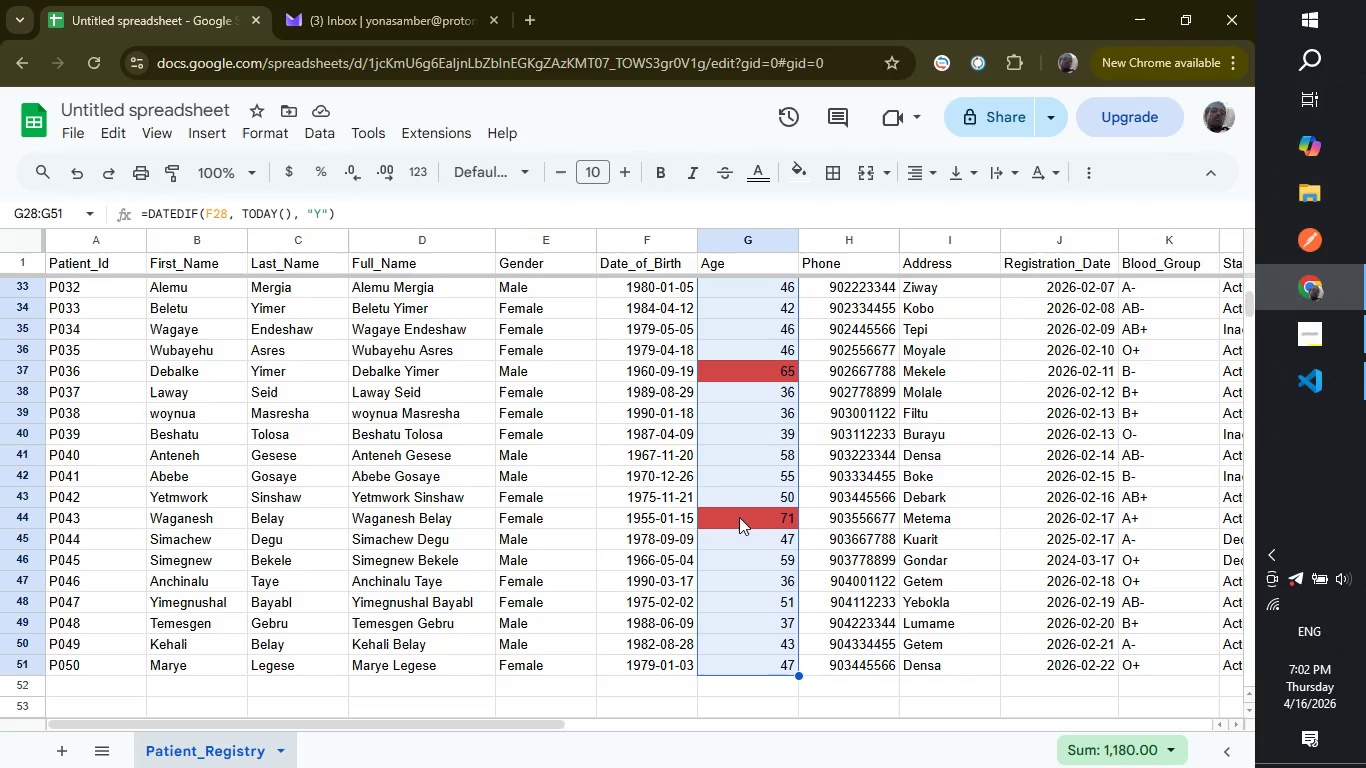 
mouse_move([1272, 362])
 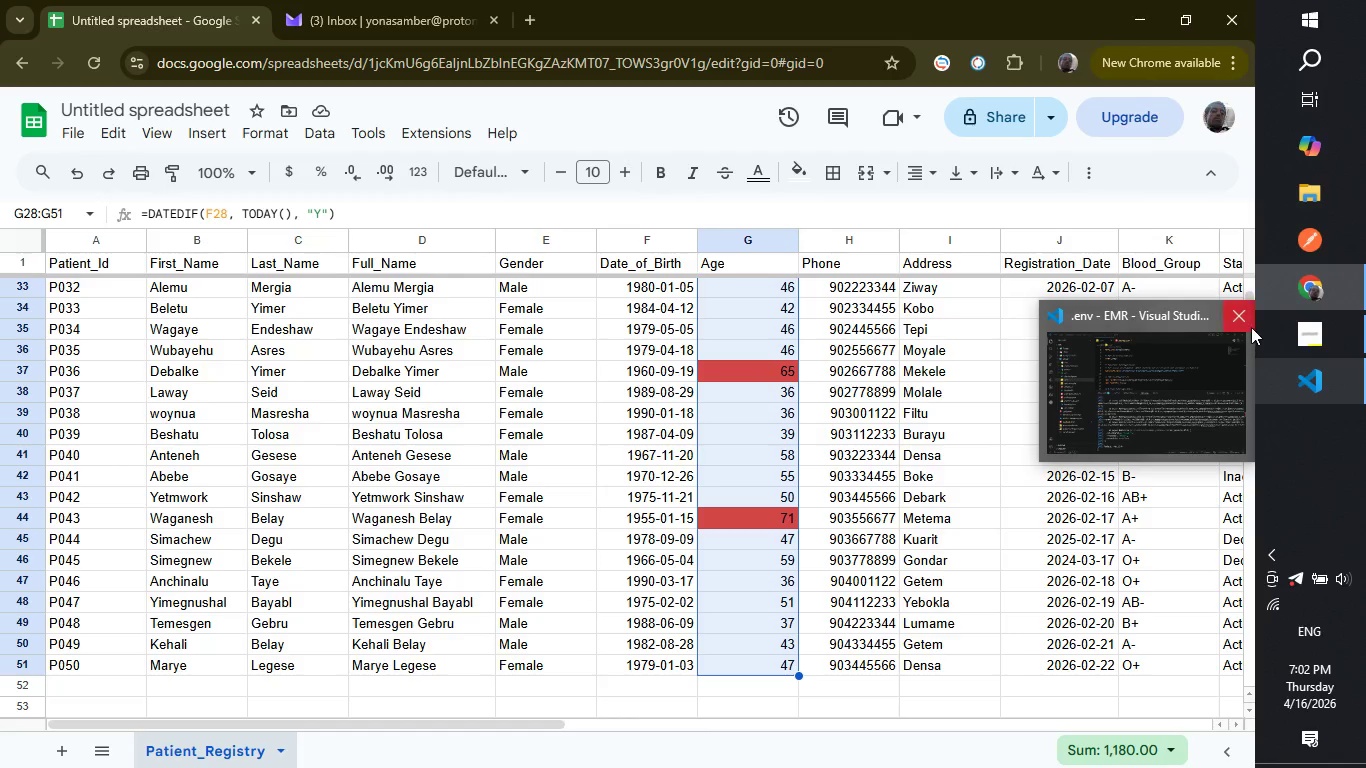 
left_click([1242, 316])
 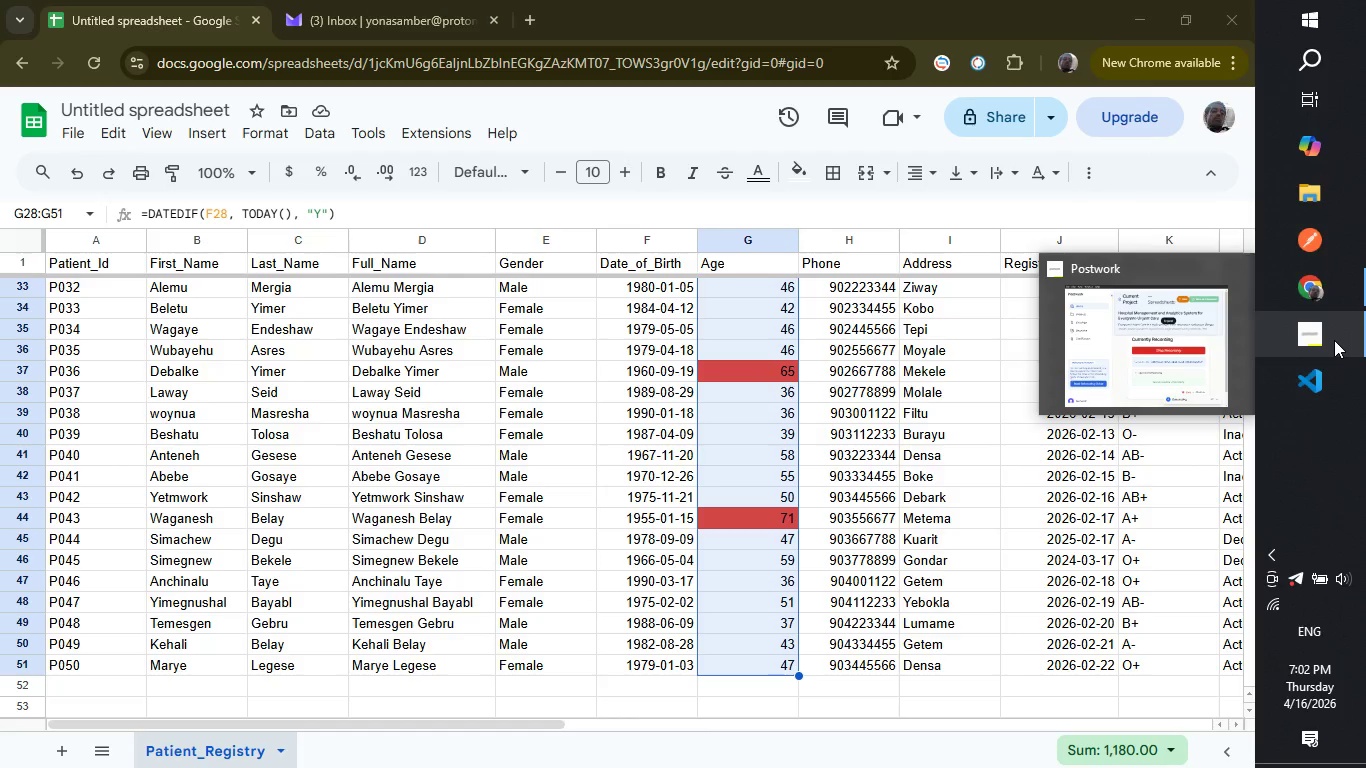 
left_click([1334, 340])